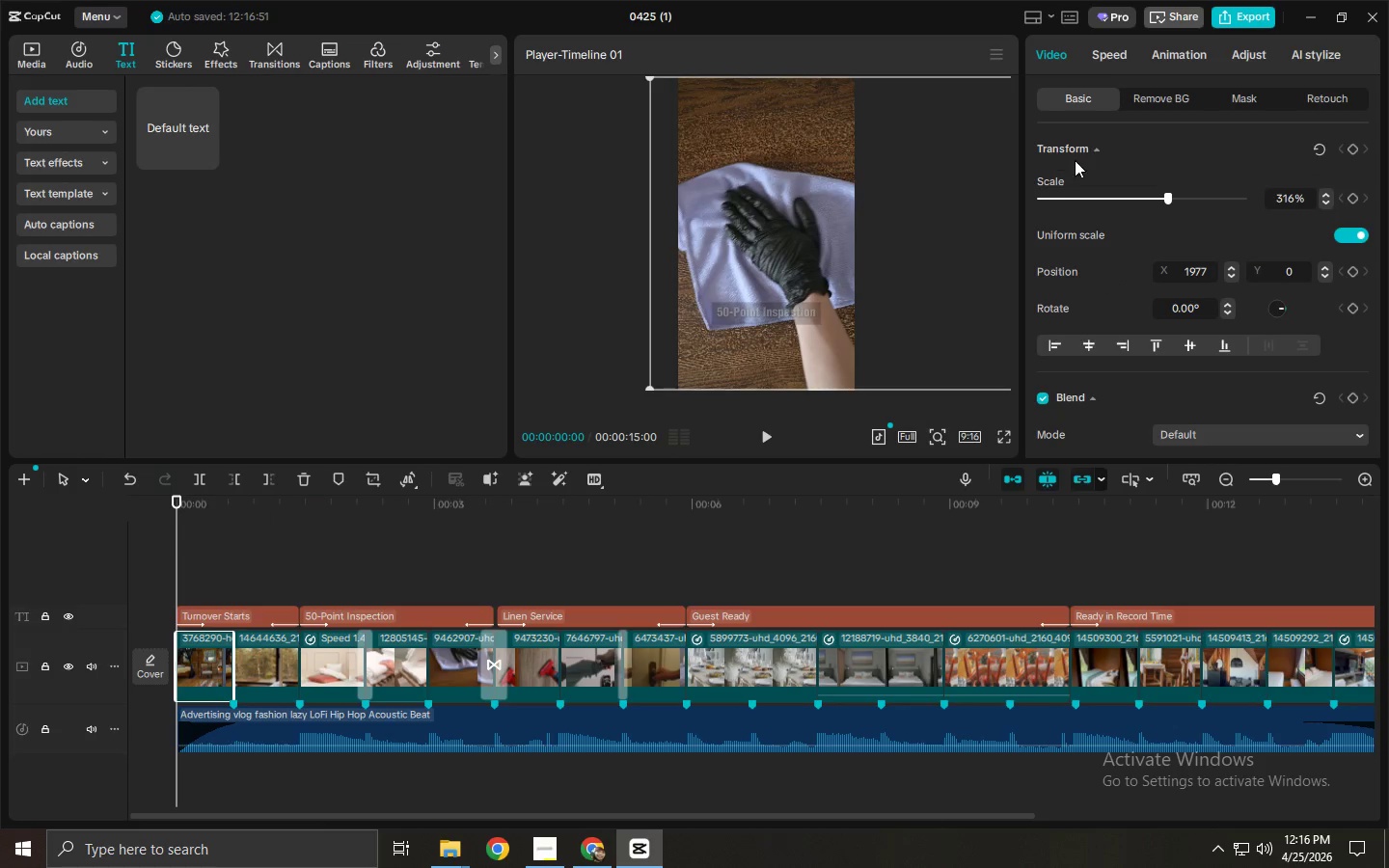 
left_click([1173, 62])
 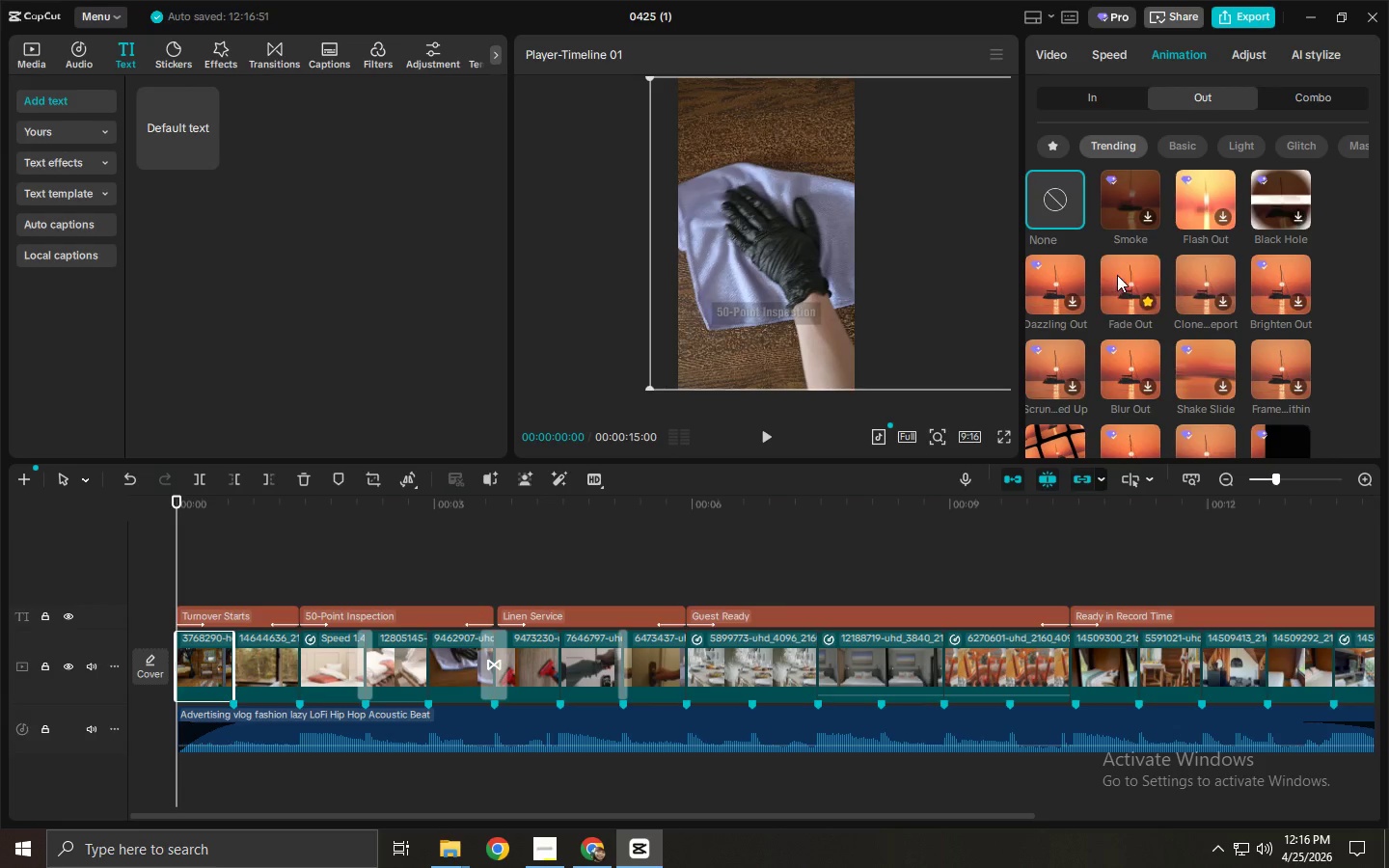 
left_click([1093, 95])
 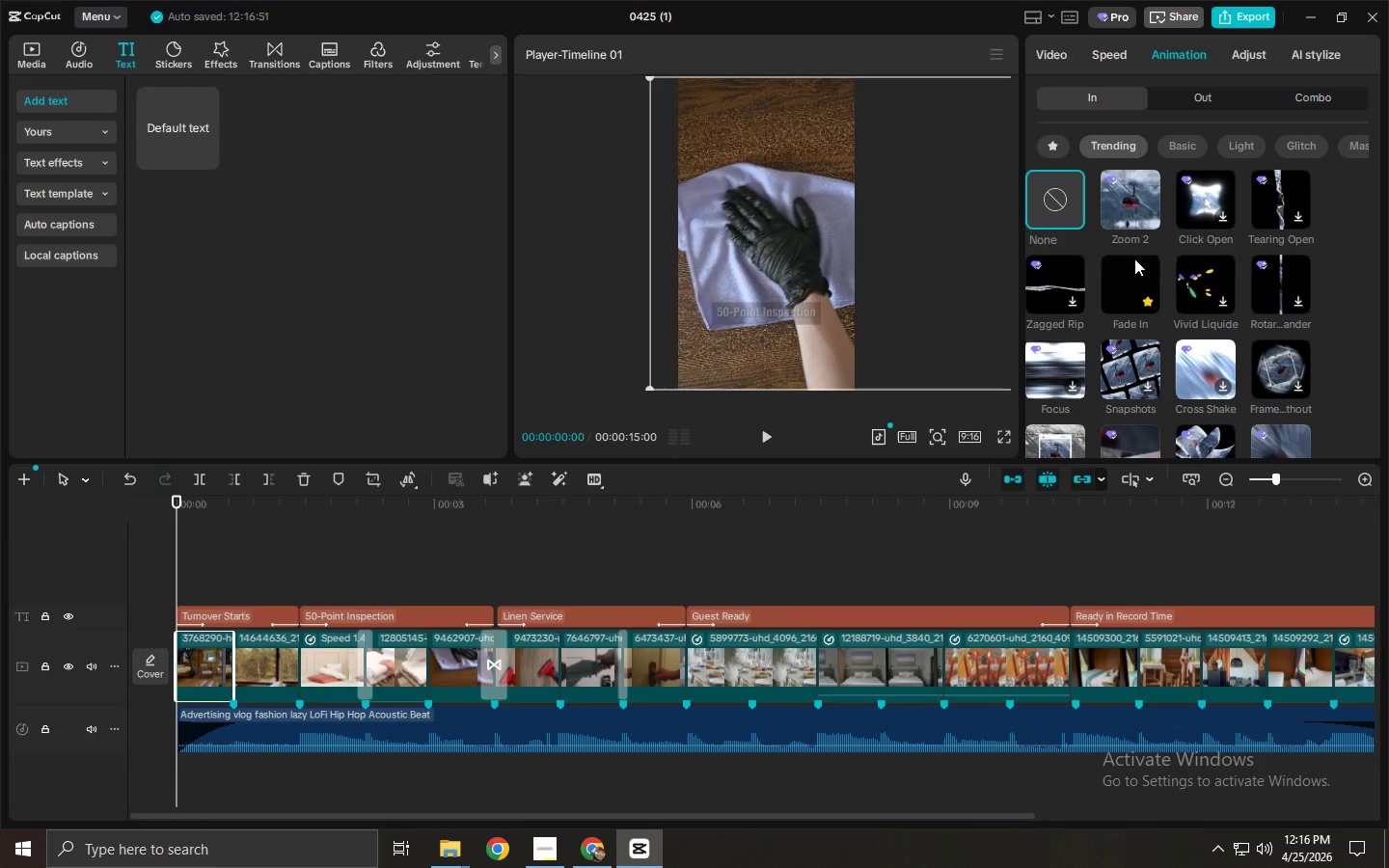 
left_click([1129, 264])
 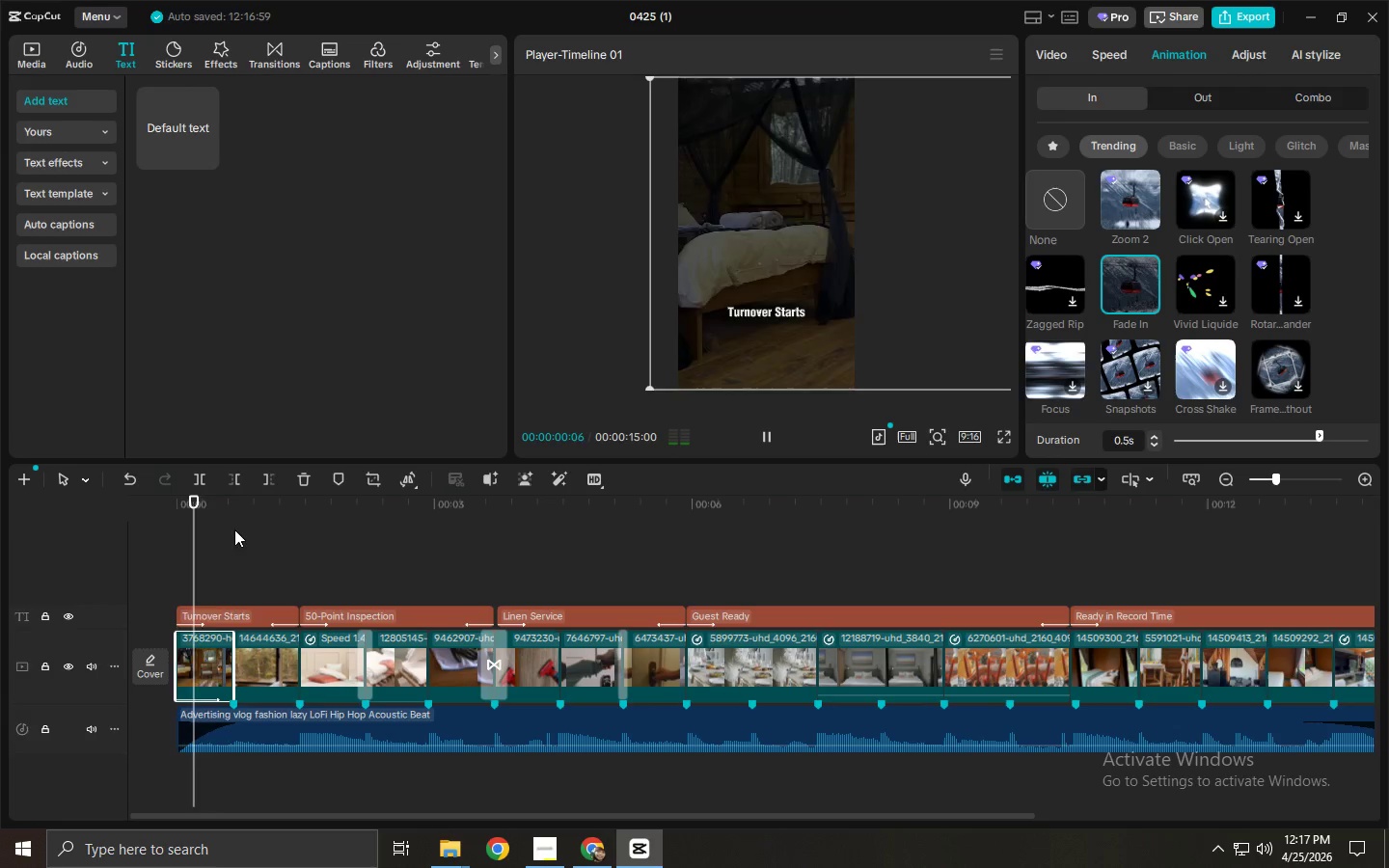 
left_click_drag(start_coordinate=[219, 519], to_coordinate=[125, 526])
 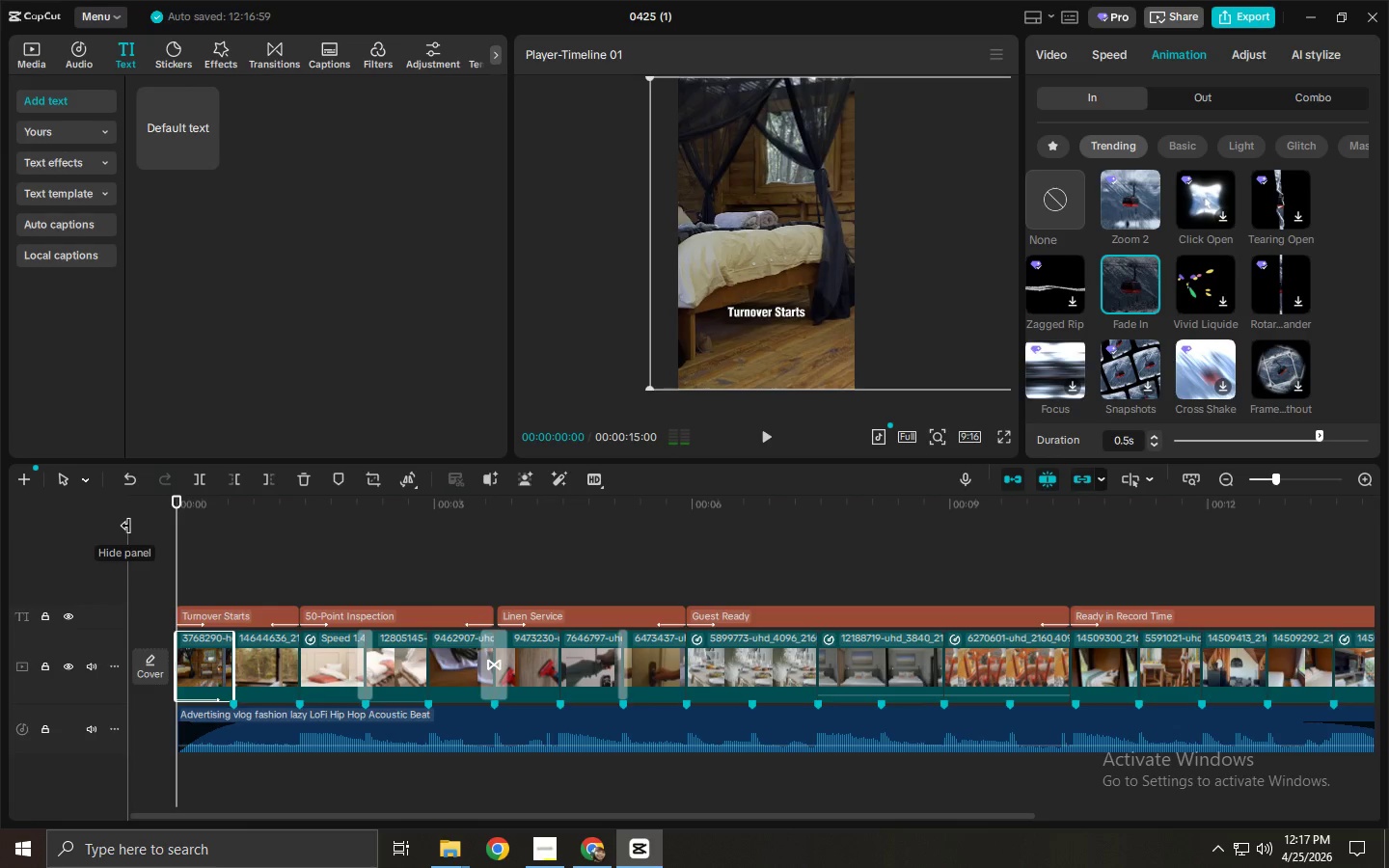 
key(Space)
 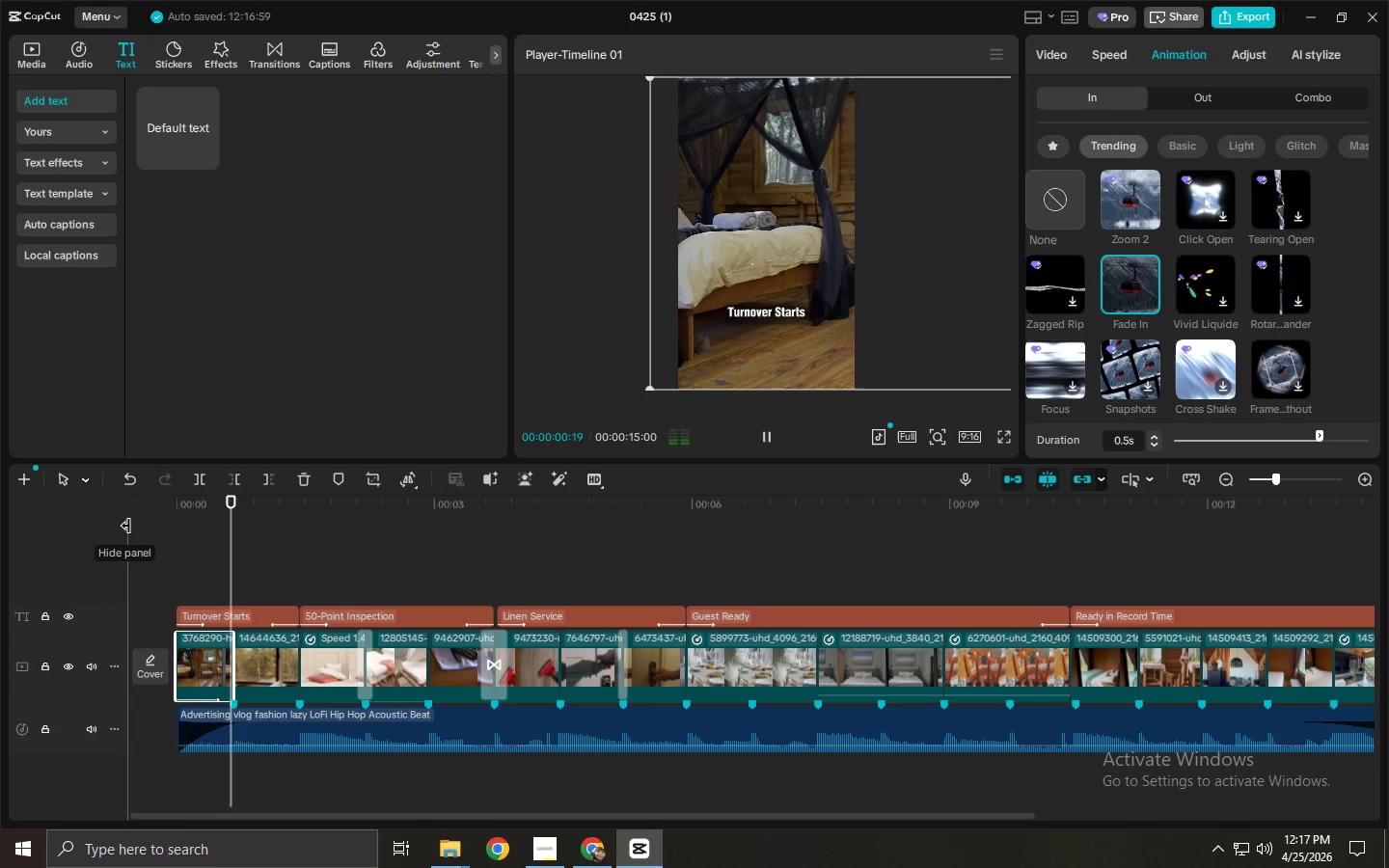 
key(Space)
 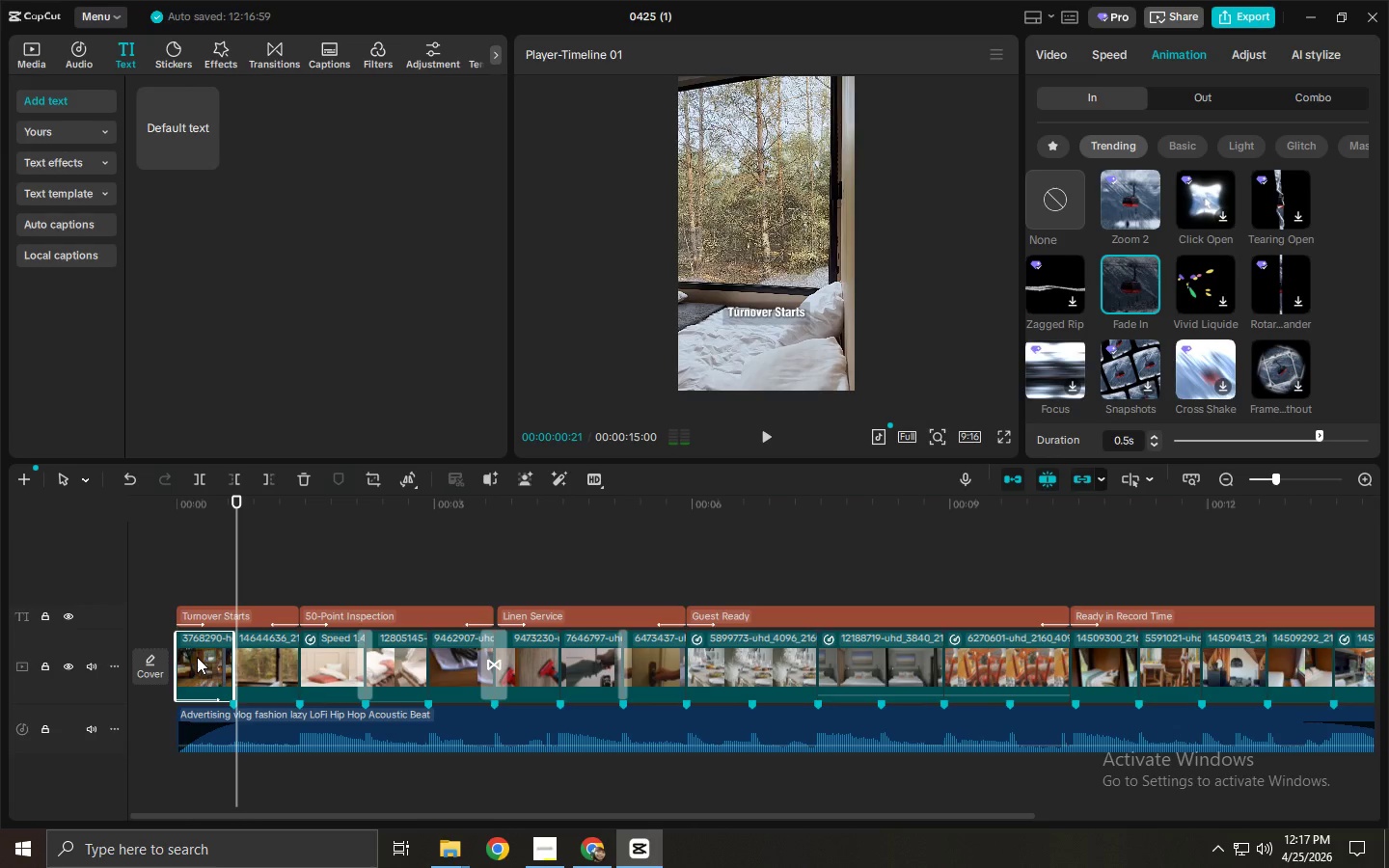 
left_click([197, 657])
 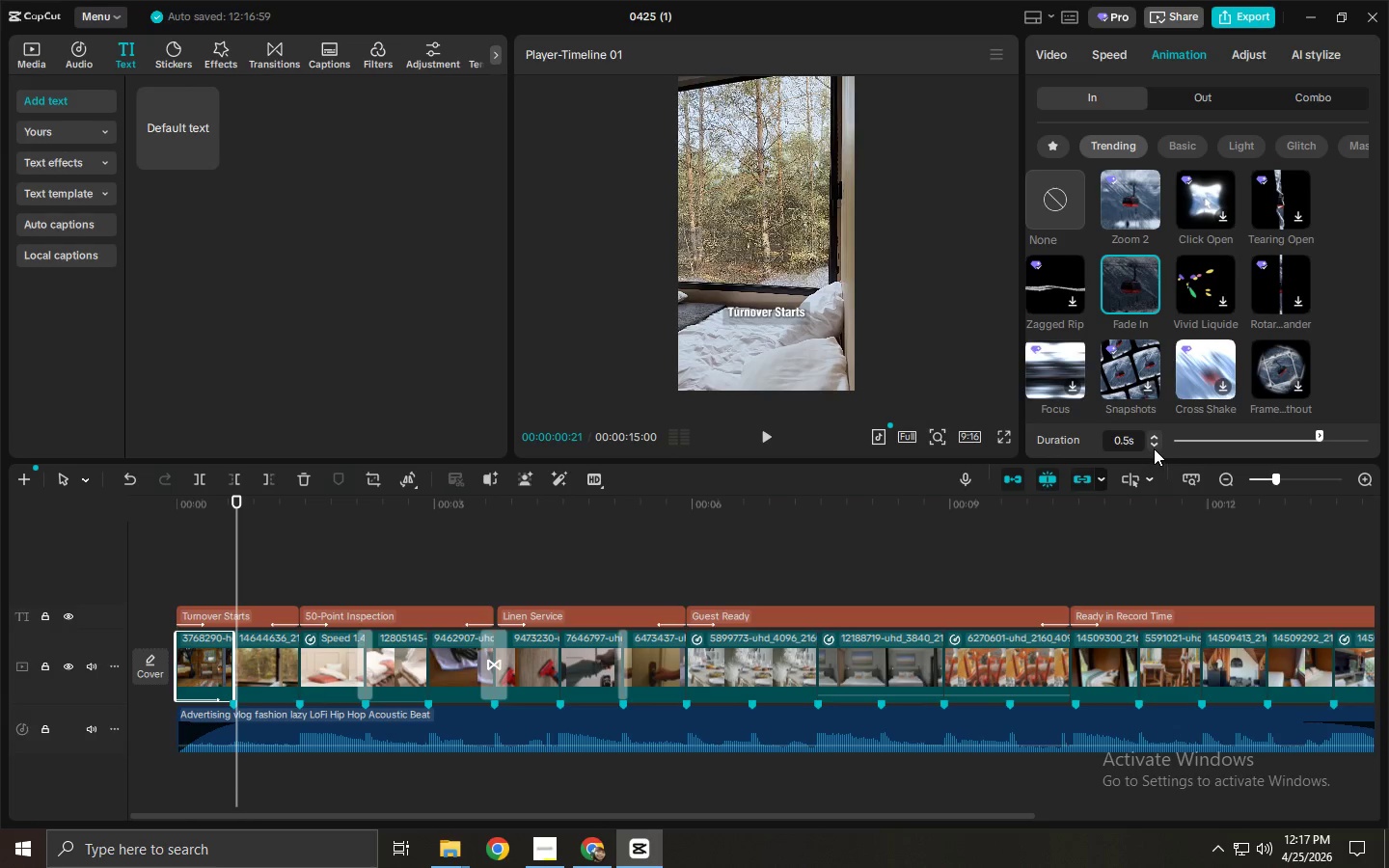 
double_click([1155, 447])
 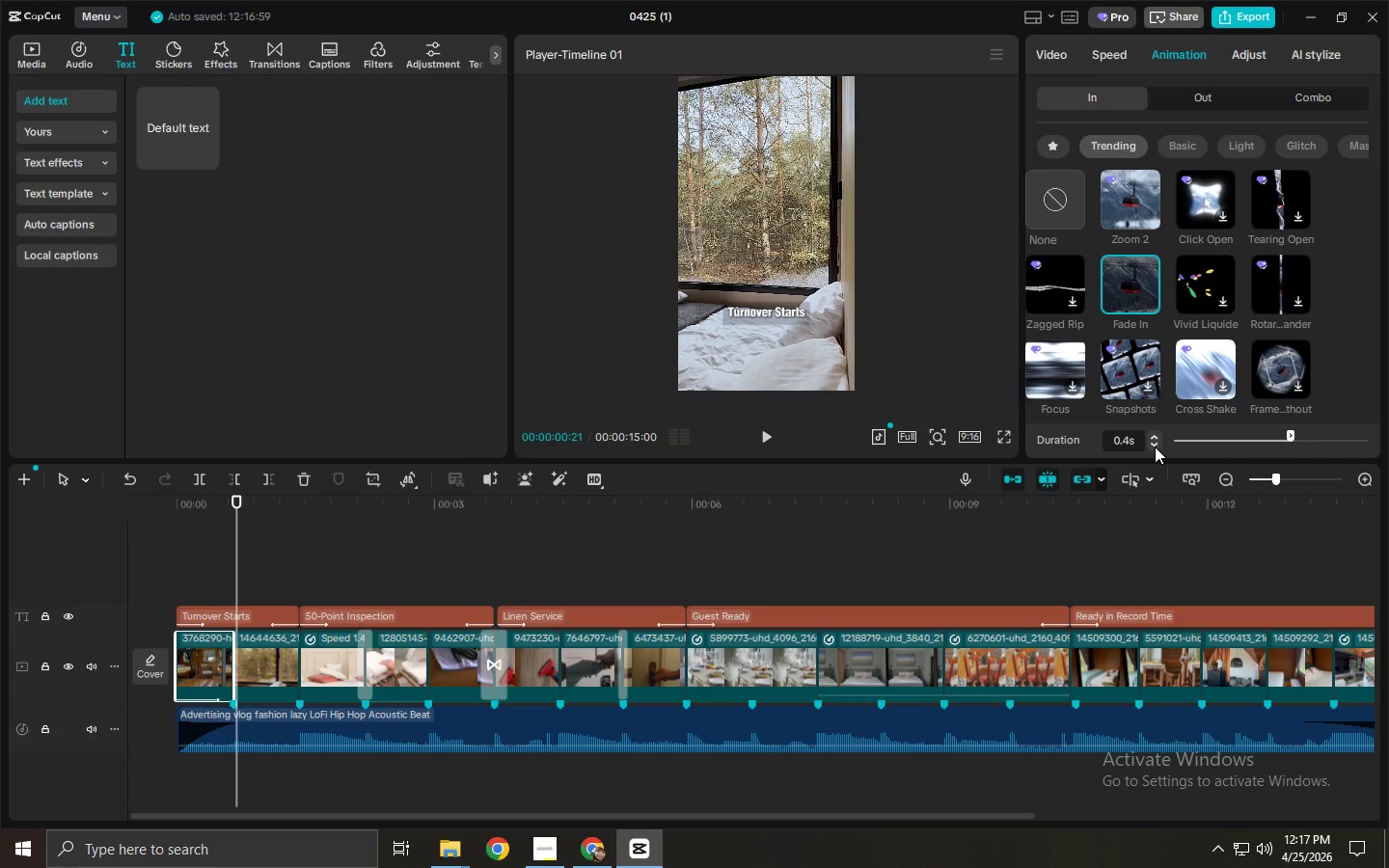 
triple_click([1155, 447])
 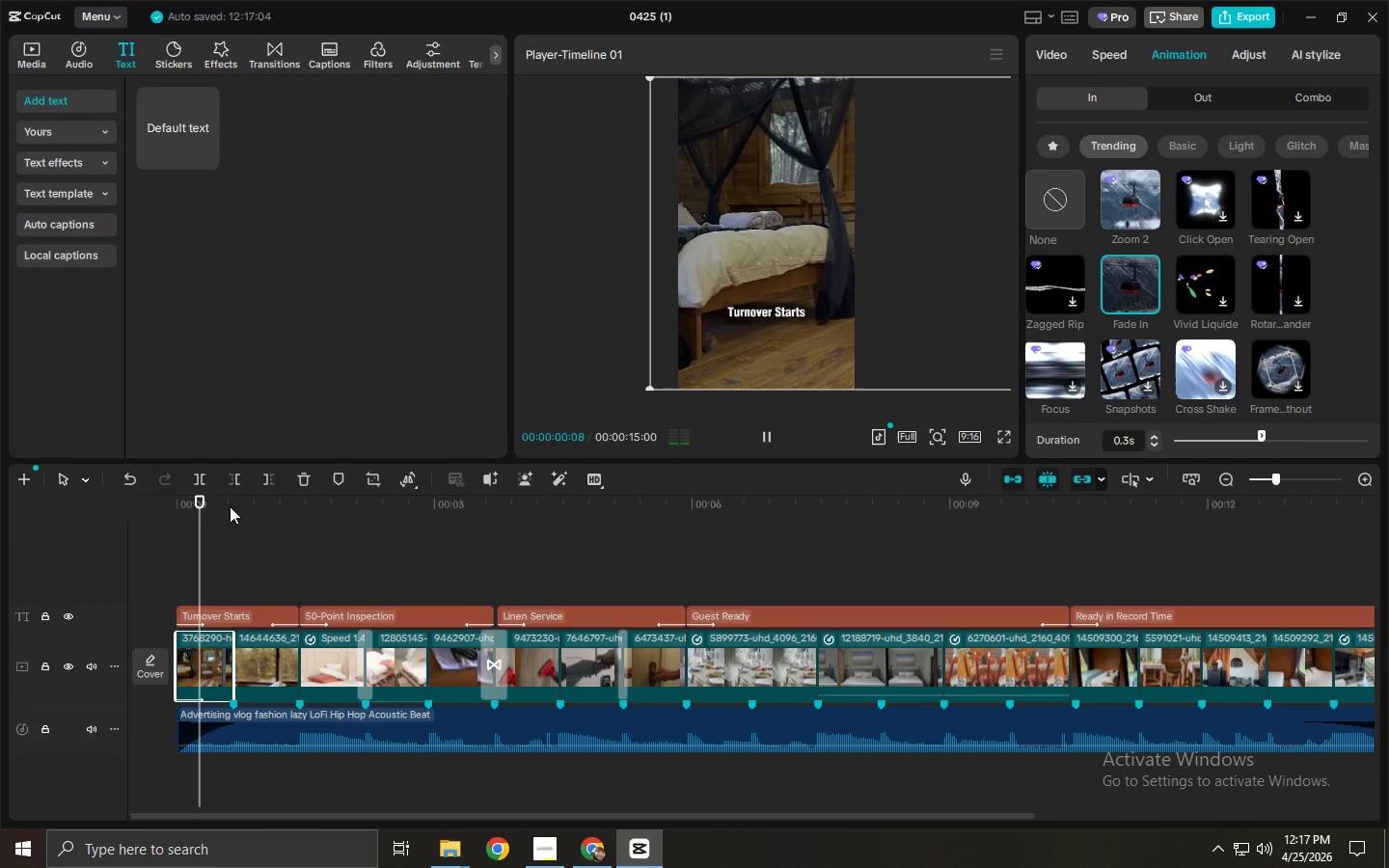 
left_click_drag(start_coordinate=[241, 506], to_coordinate=[74, 517])
 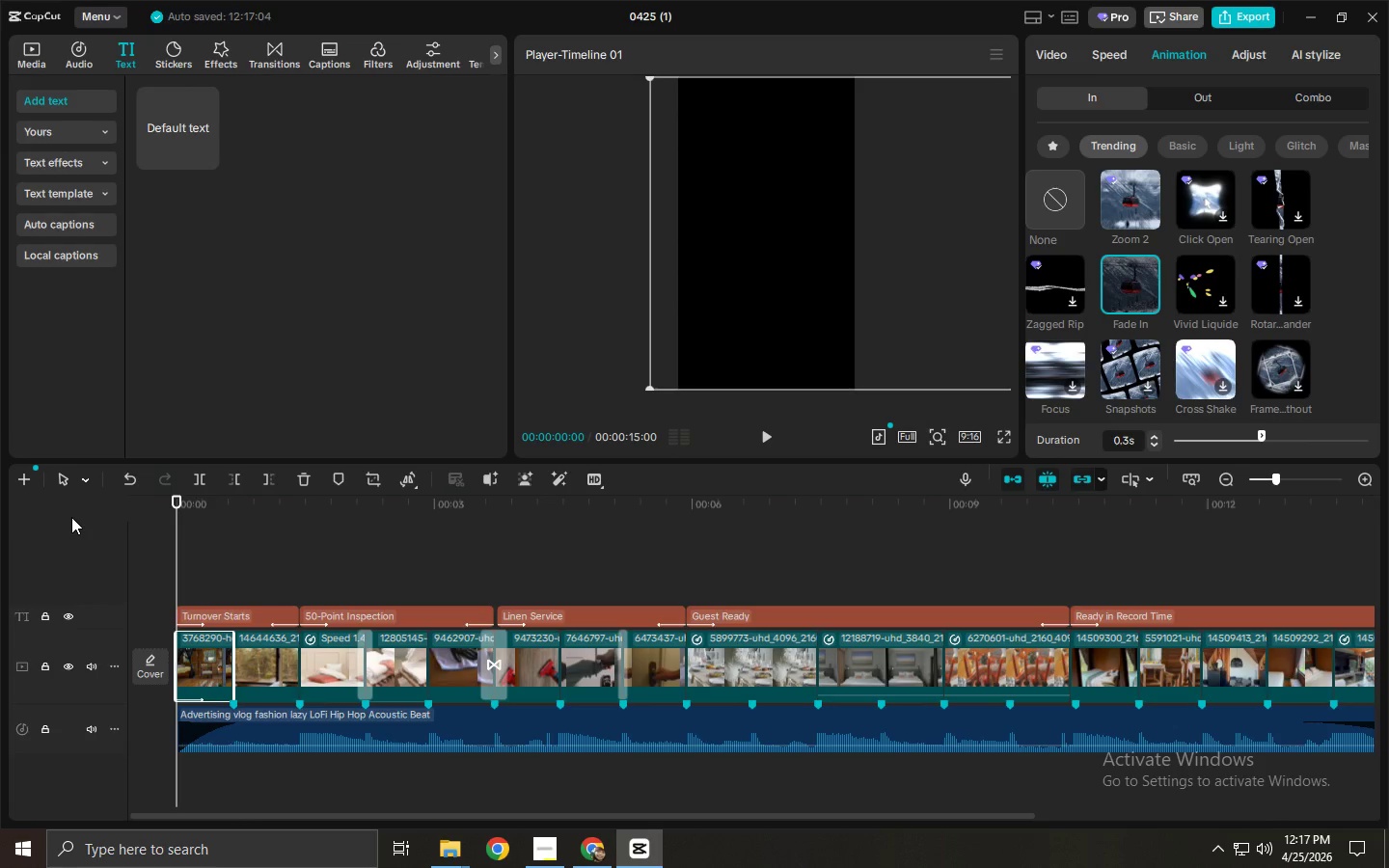 
key(Space)
 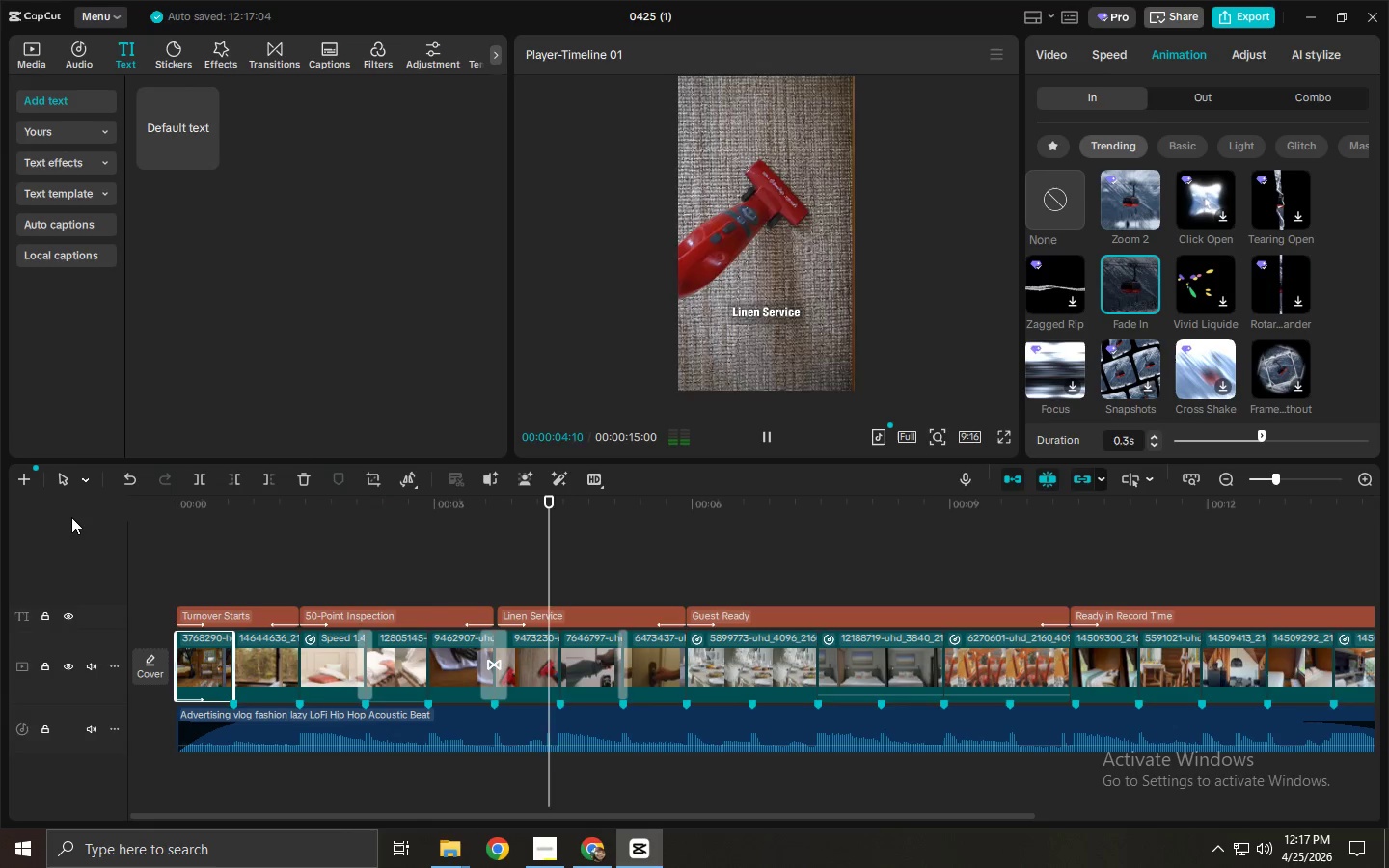 
wait(5.88)
 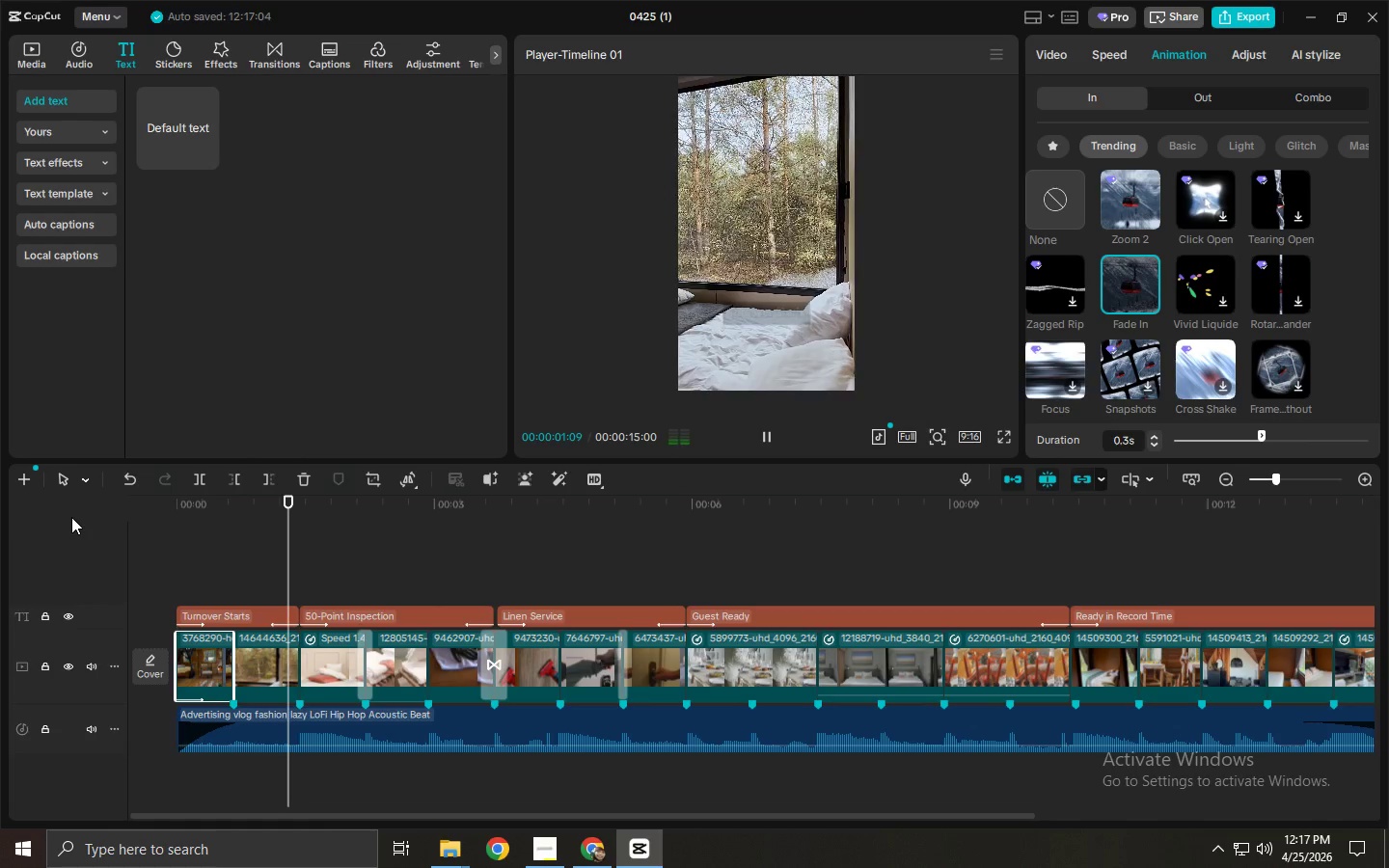 
key(Space)
 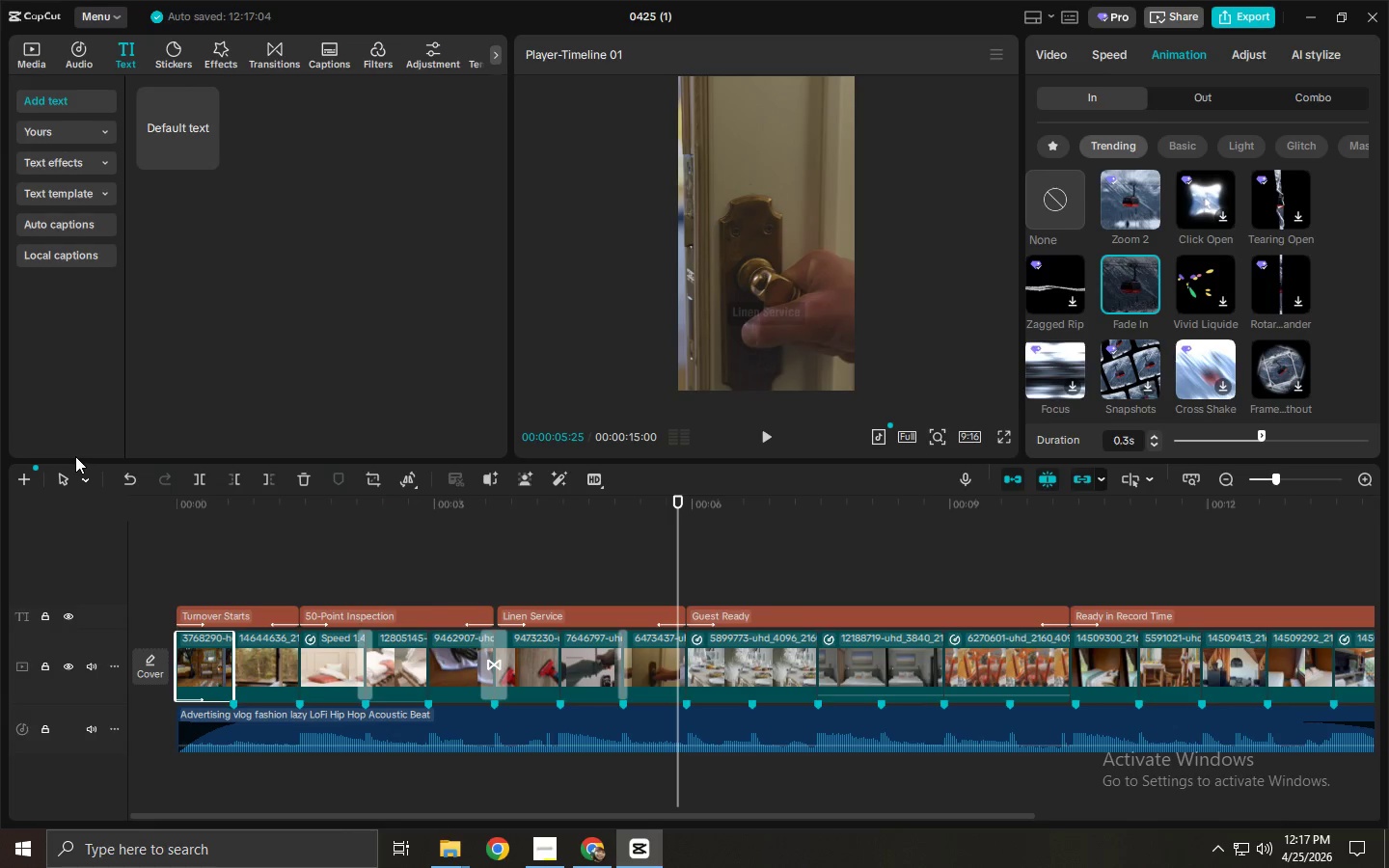 
wait(7.75)
 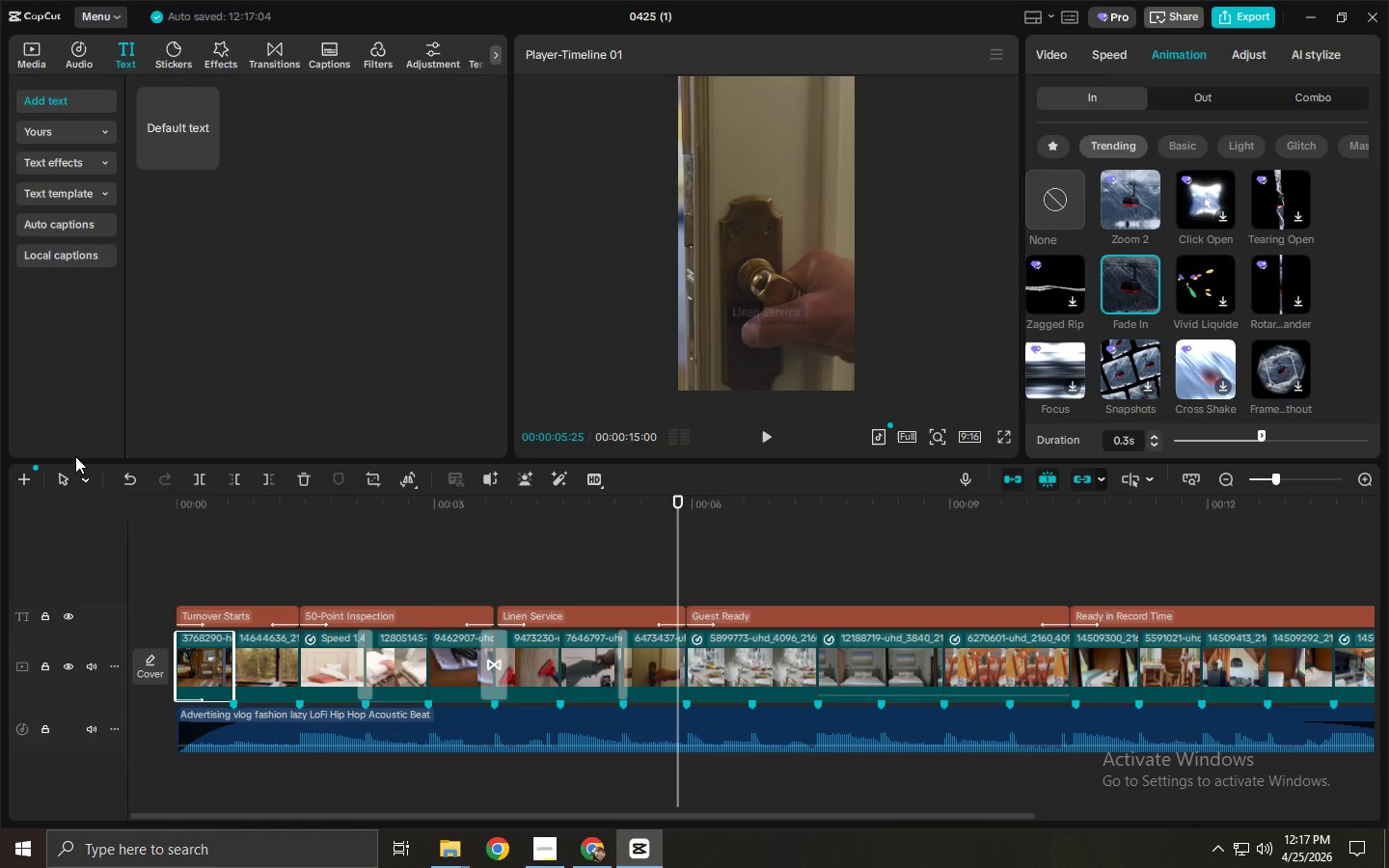 
left_click([93, 55])
 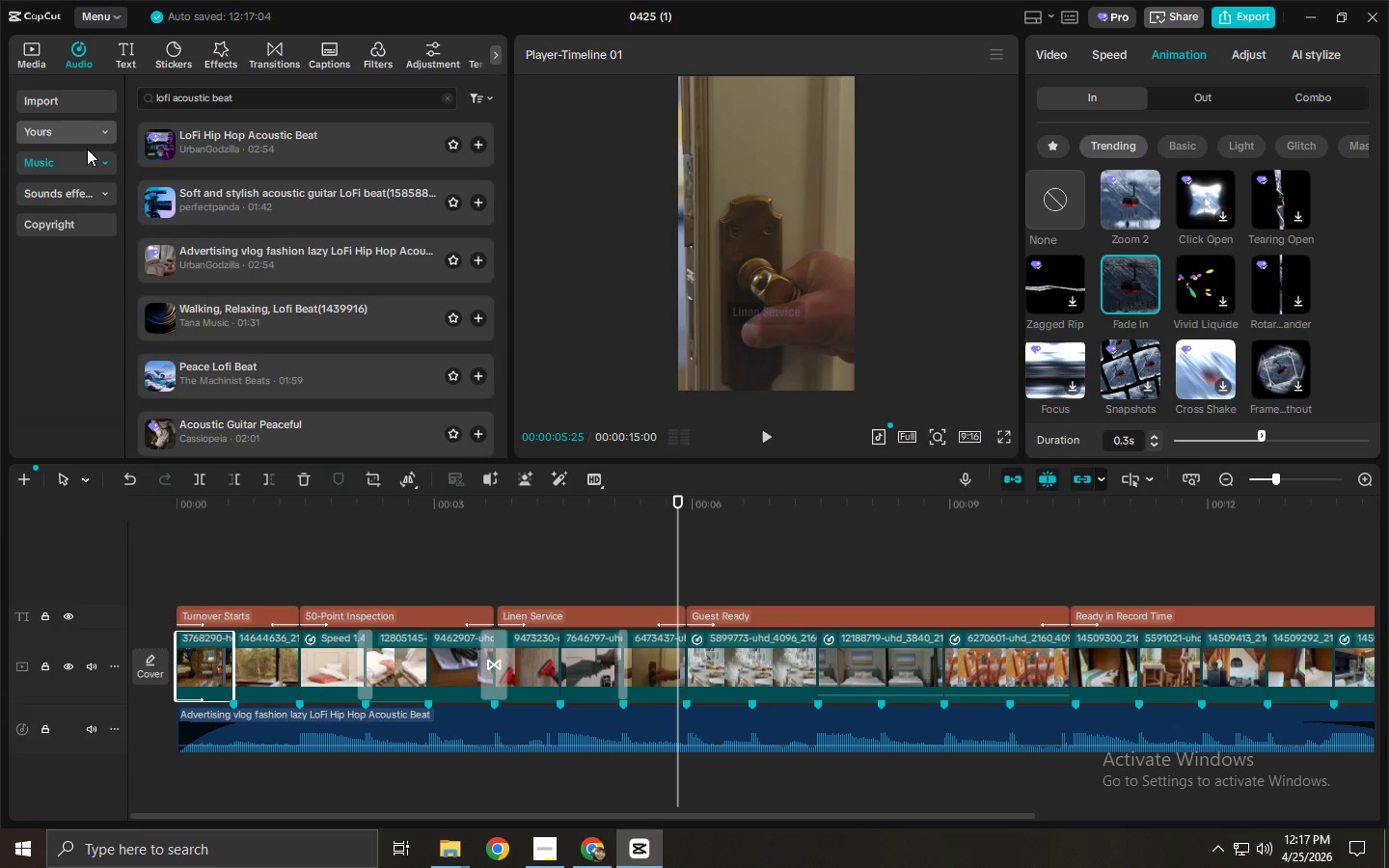 
left_click([71, 195])
 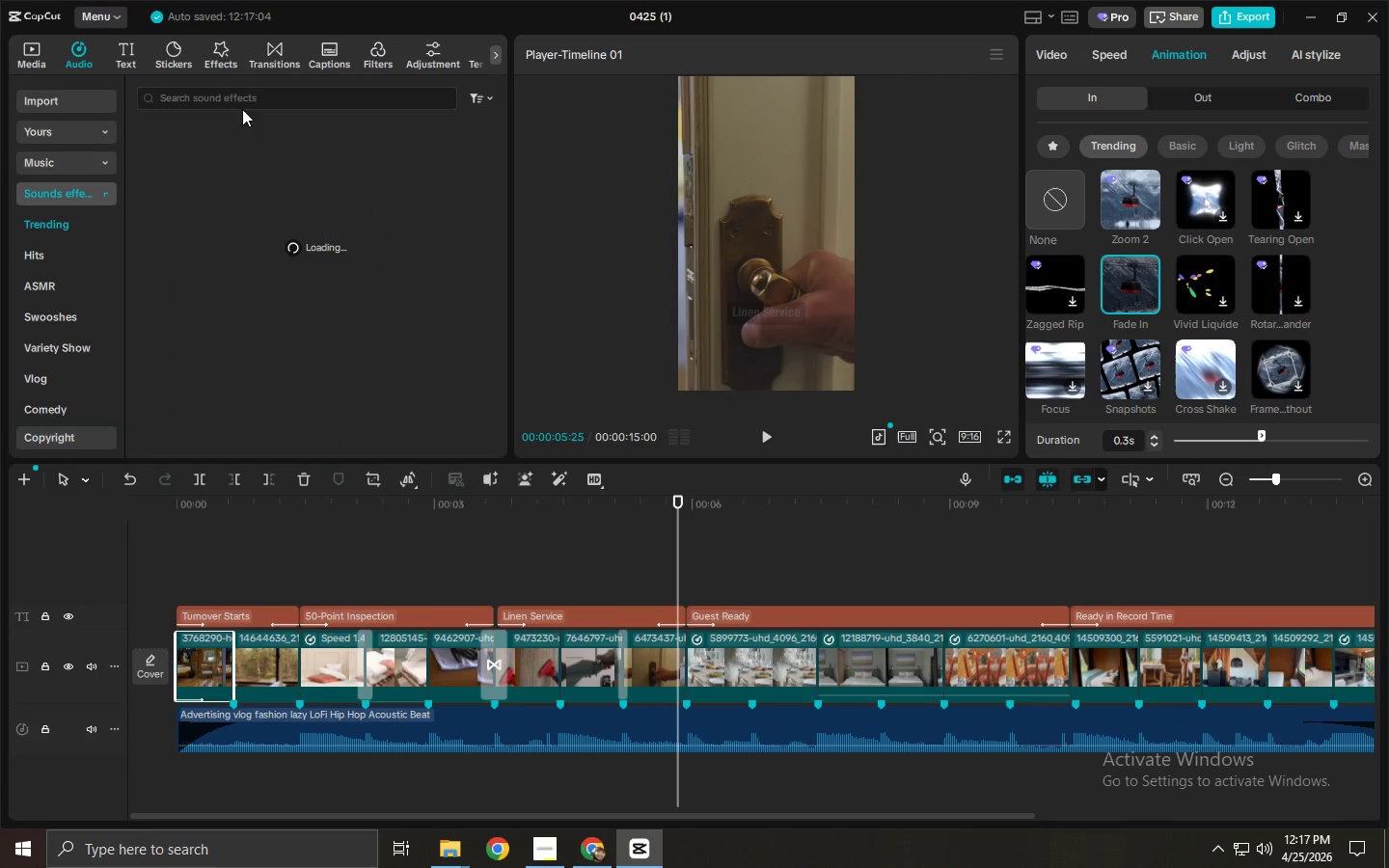 
left_click([246, 104])
 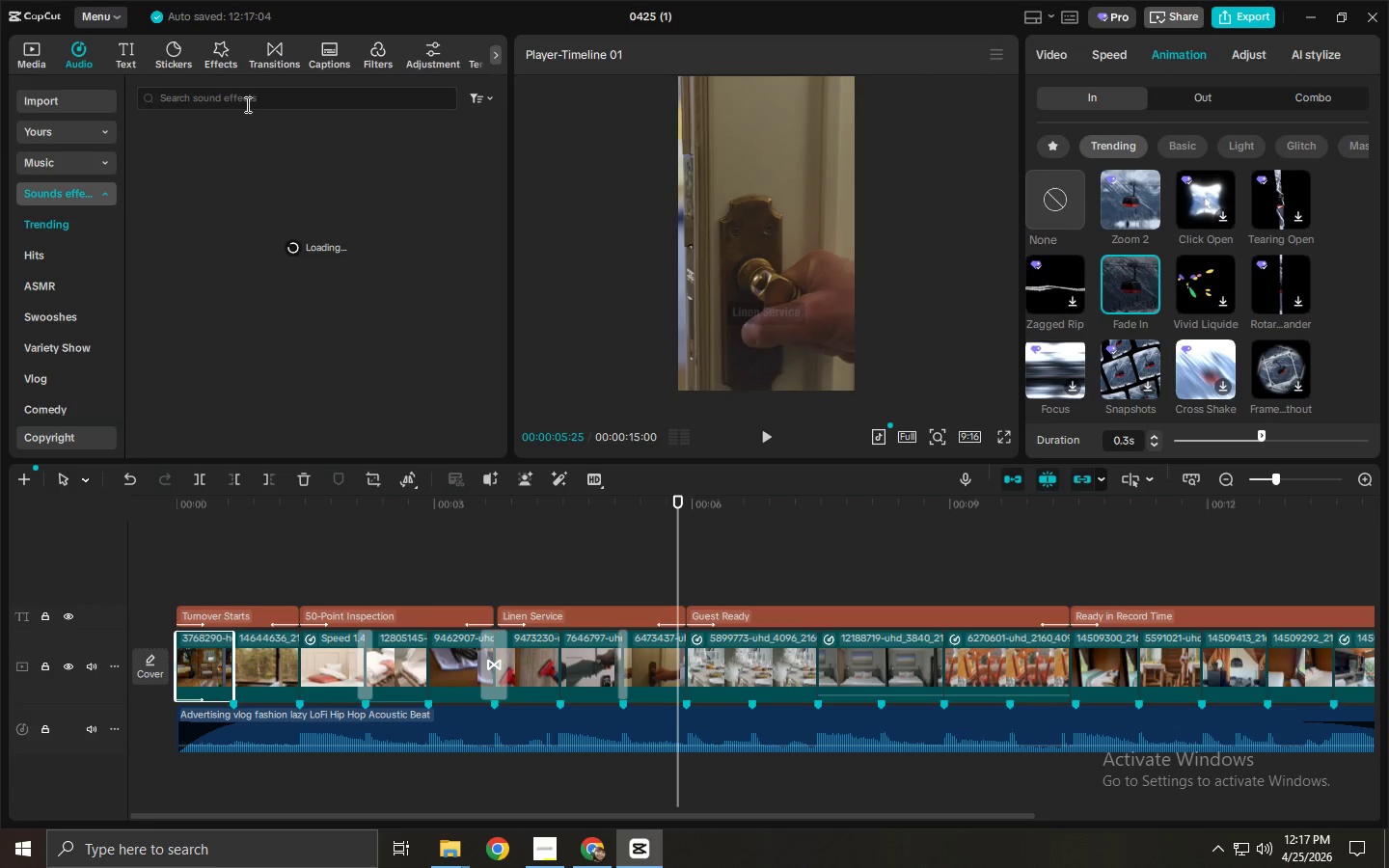 
type(whoosh)
 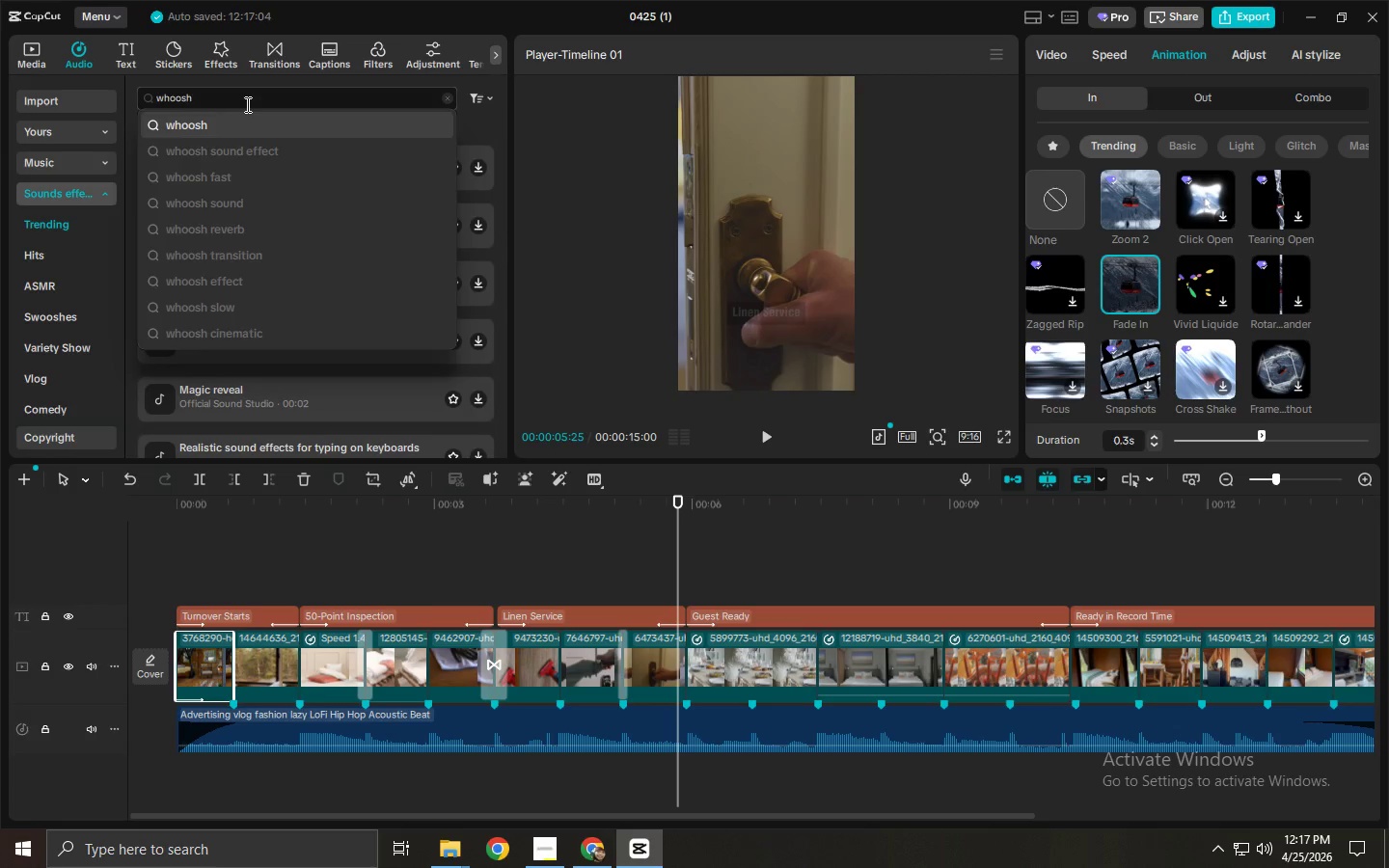 
key(Enter)
 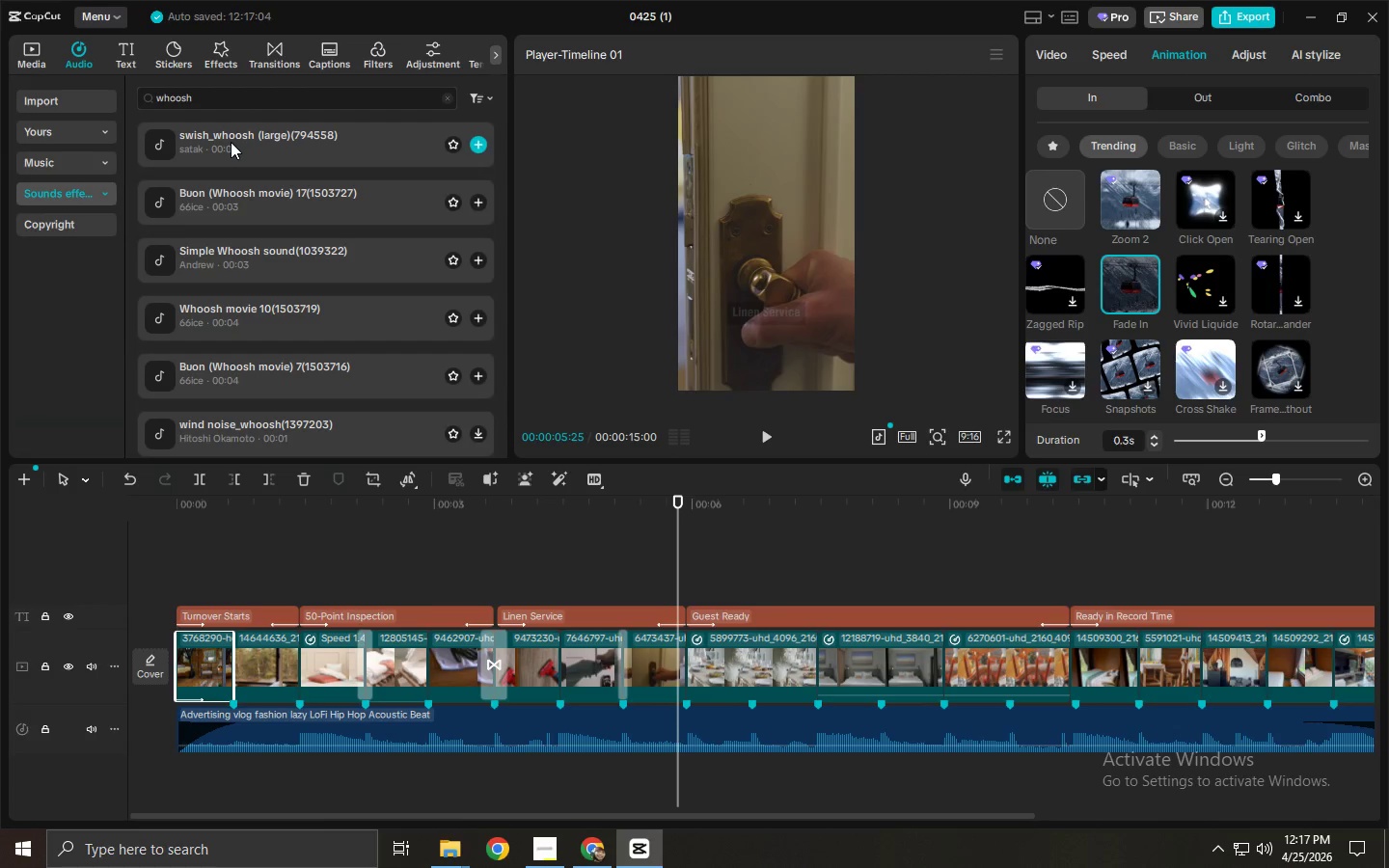 
left_click([232, 139])
 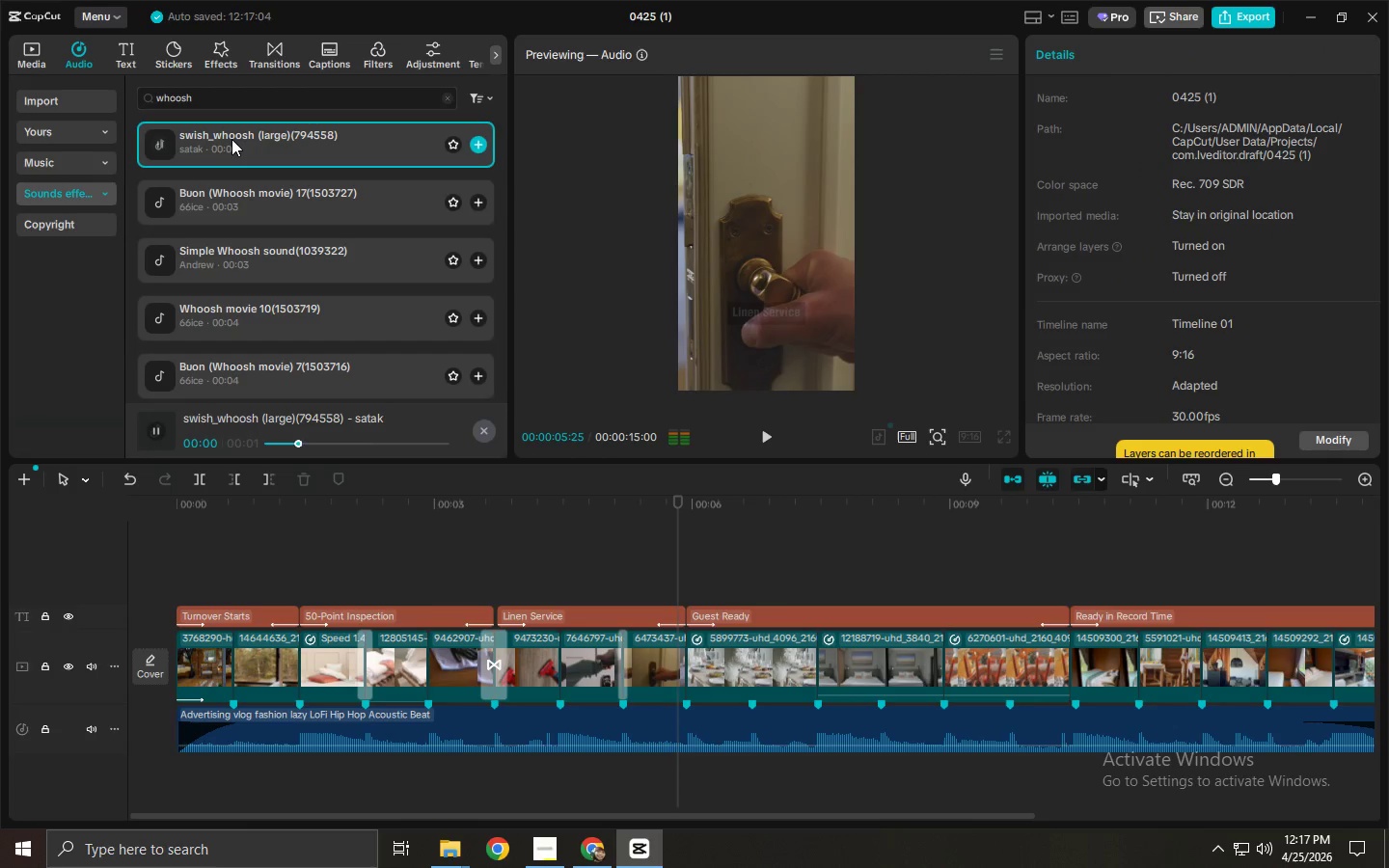 
left_click_drag(start_coordinate=[232, 139], to_coordinate=[449, 784])
 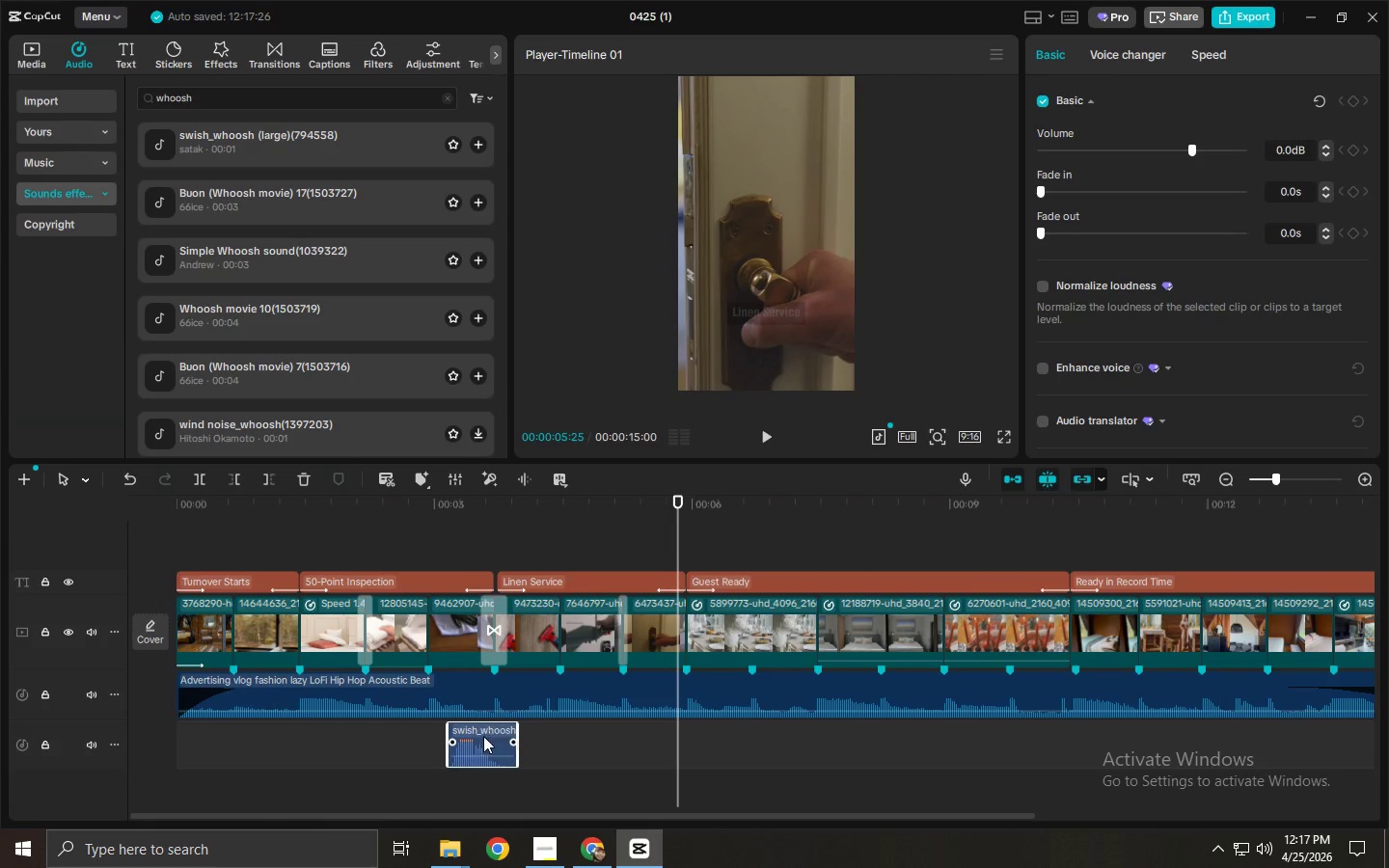 
left_click_drag(start_coordinate=[474, 749], to_coordinate=[391, 750])
 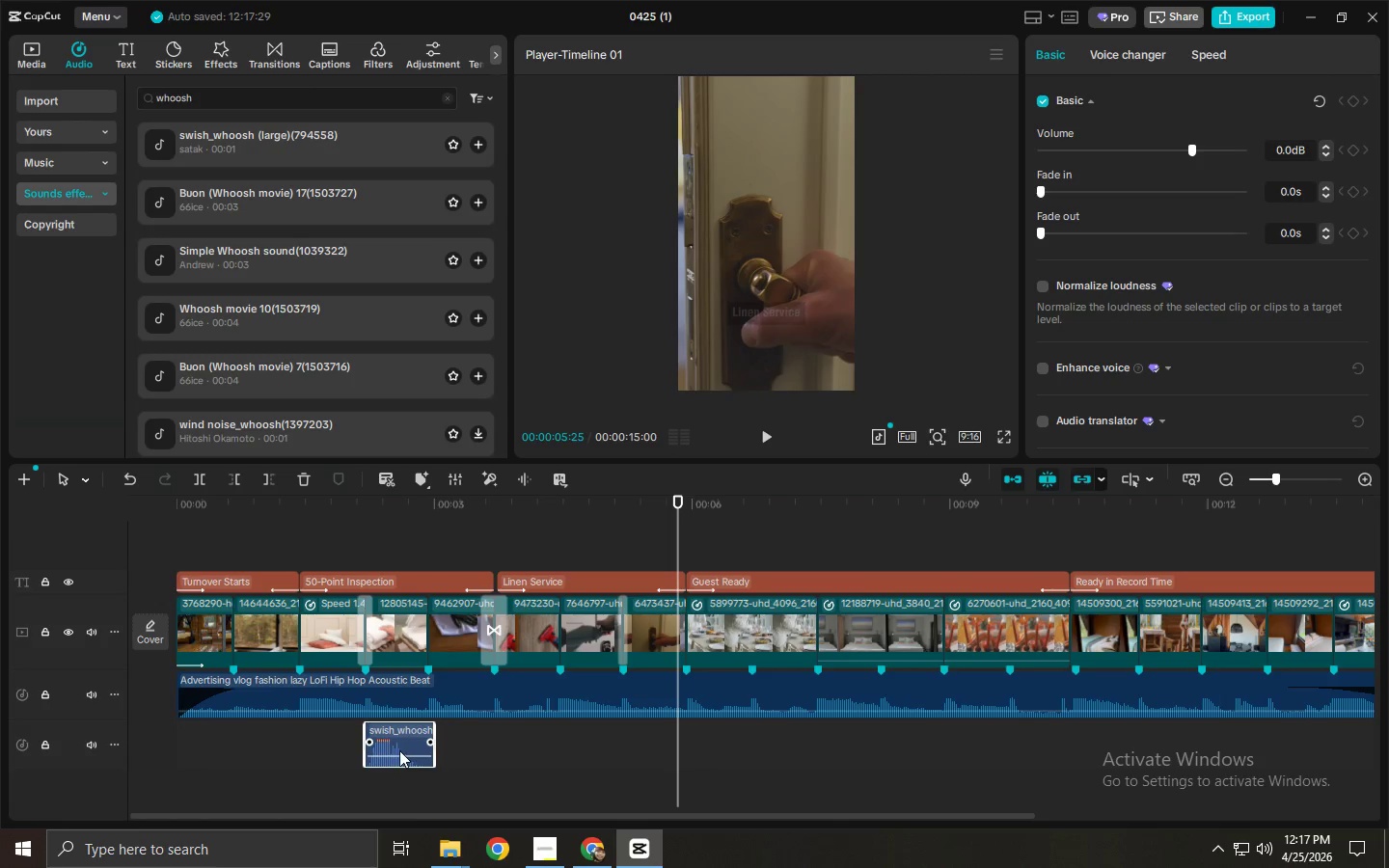 
left_click([398, 745])
 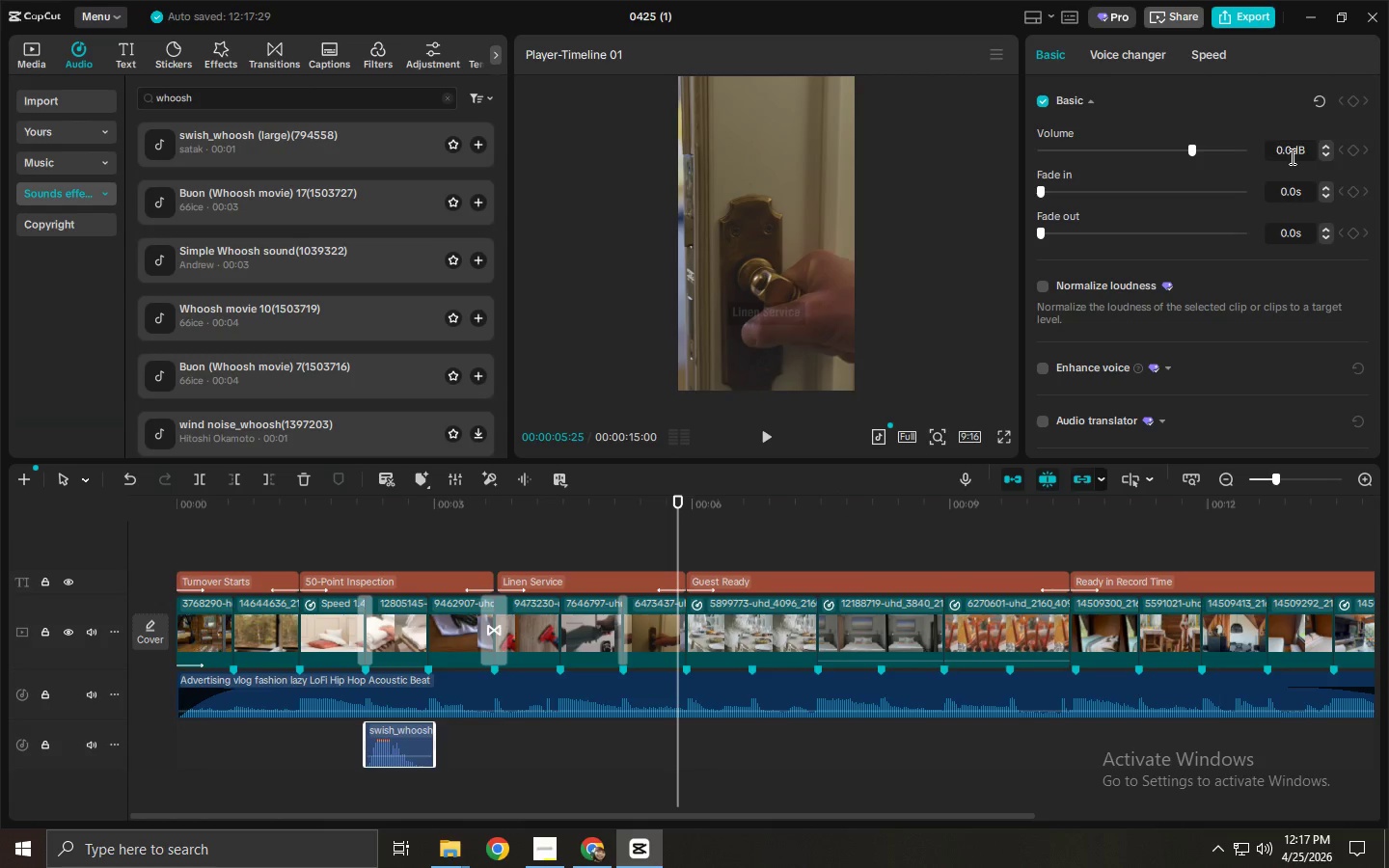 
left_click_drag(start_coordinate=[1292, 150], to_coordinate=[1227, 156])
 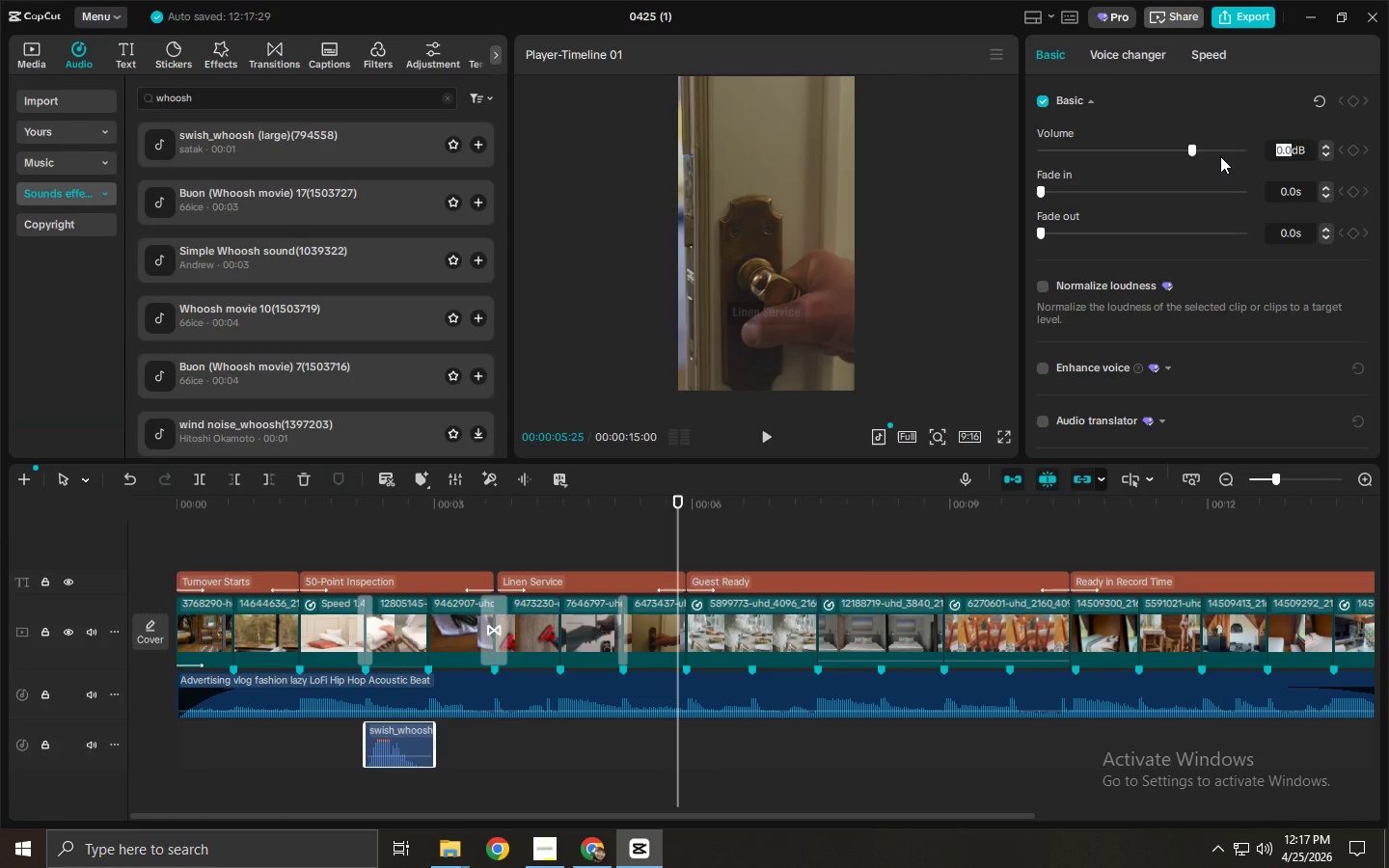 
key(NumpadSubtract)
 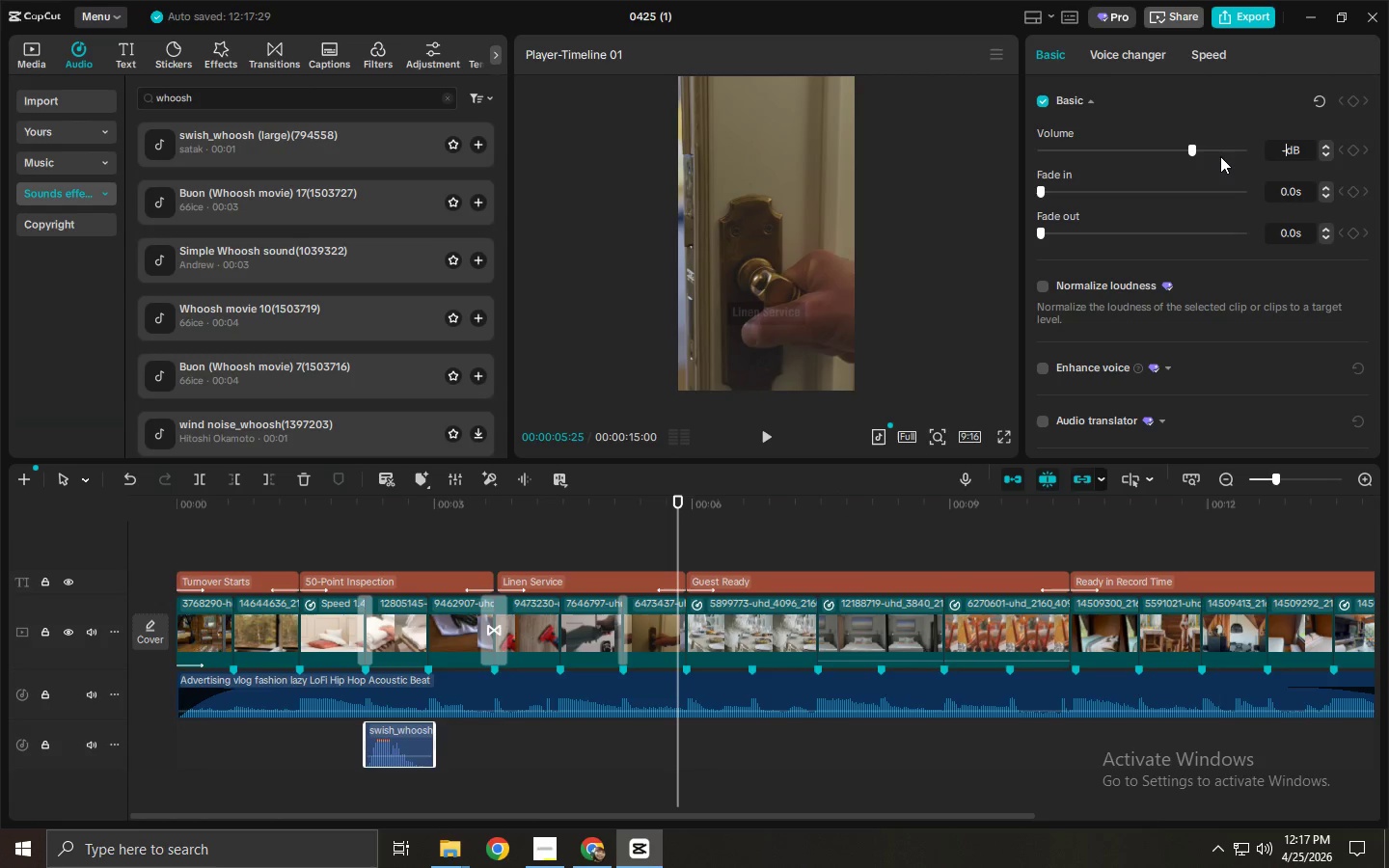 
key(Numpad1)
 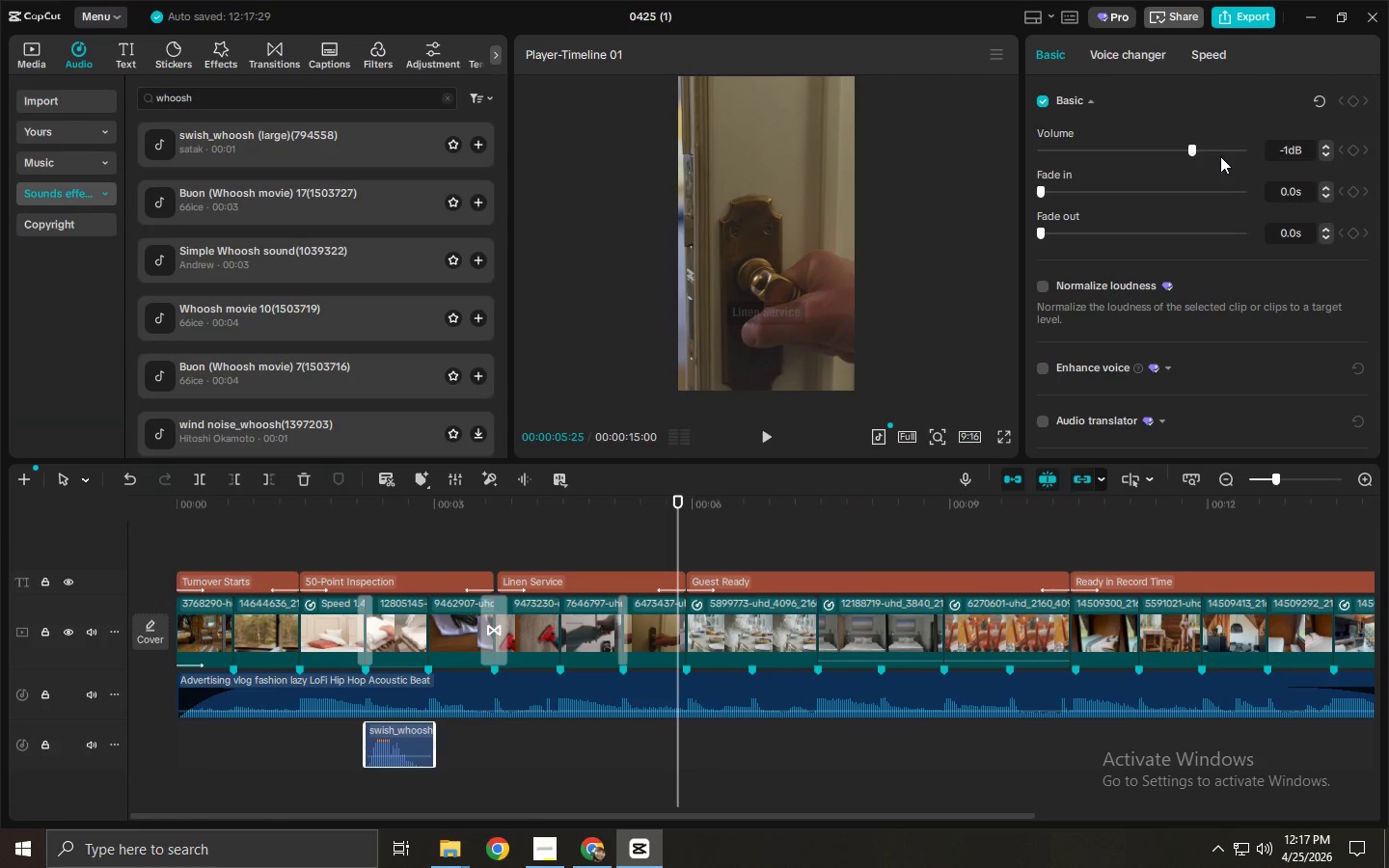 
key(Numpad8)
 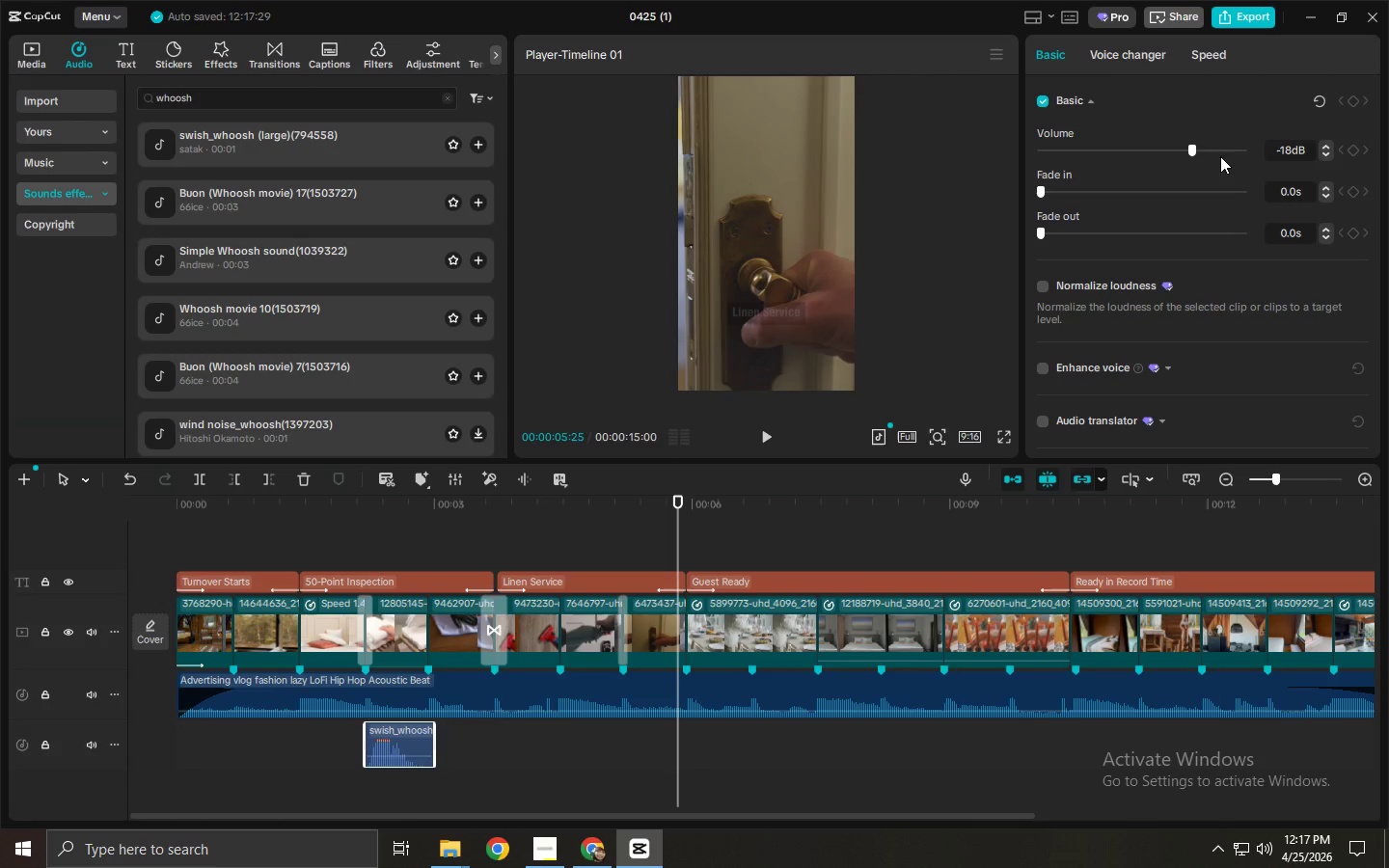 
key(NumpadEnter)
 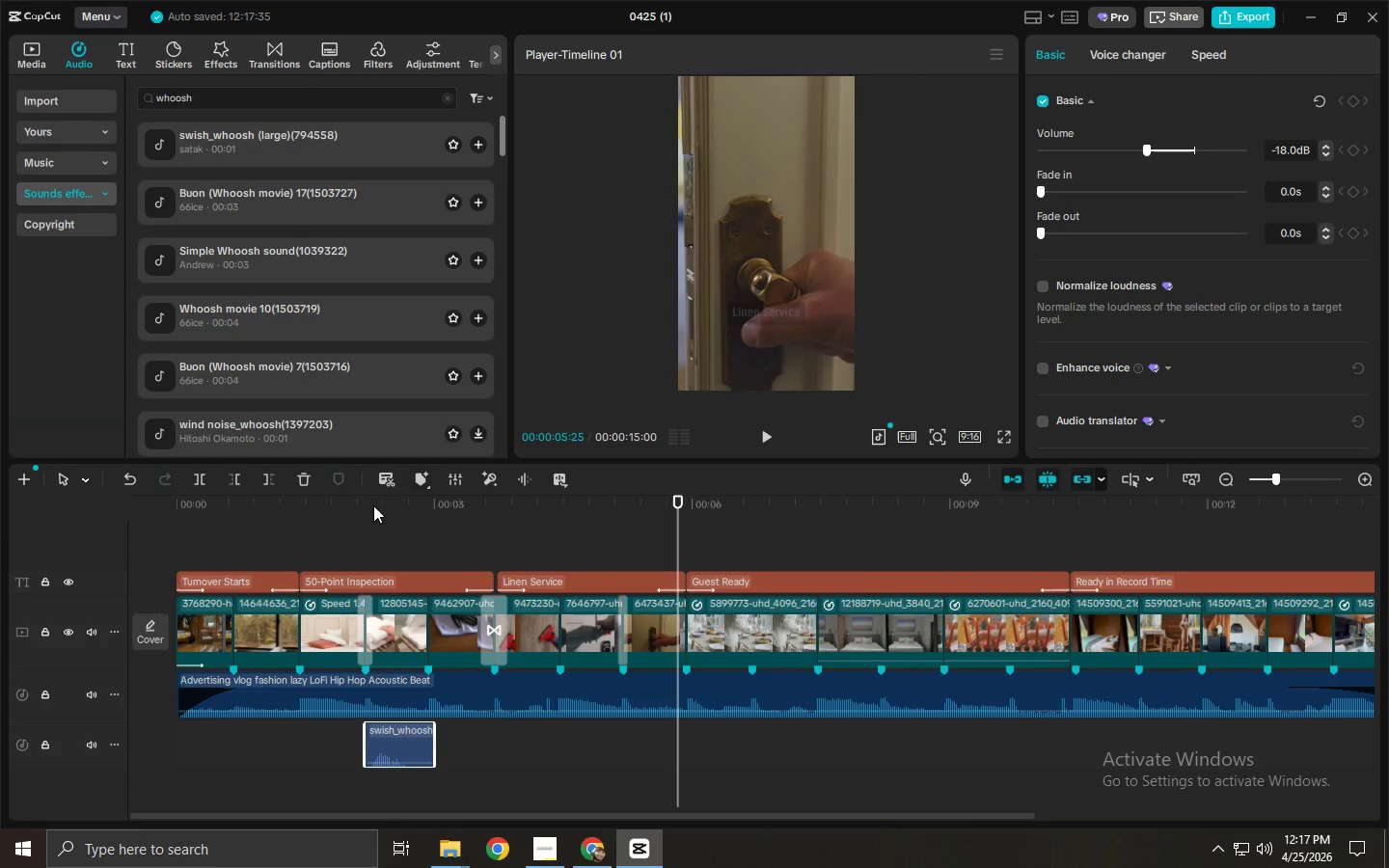 
left_click([350, 522])
 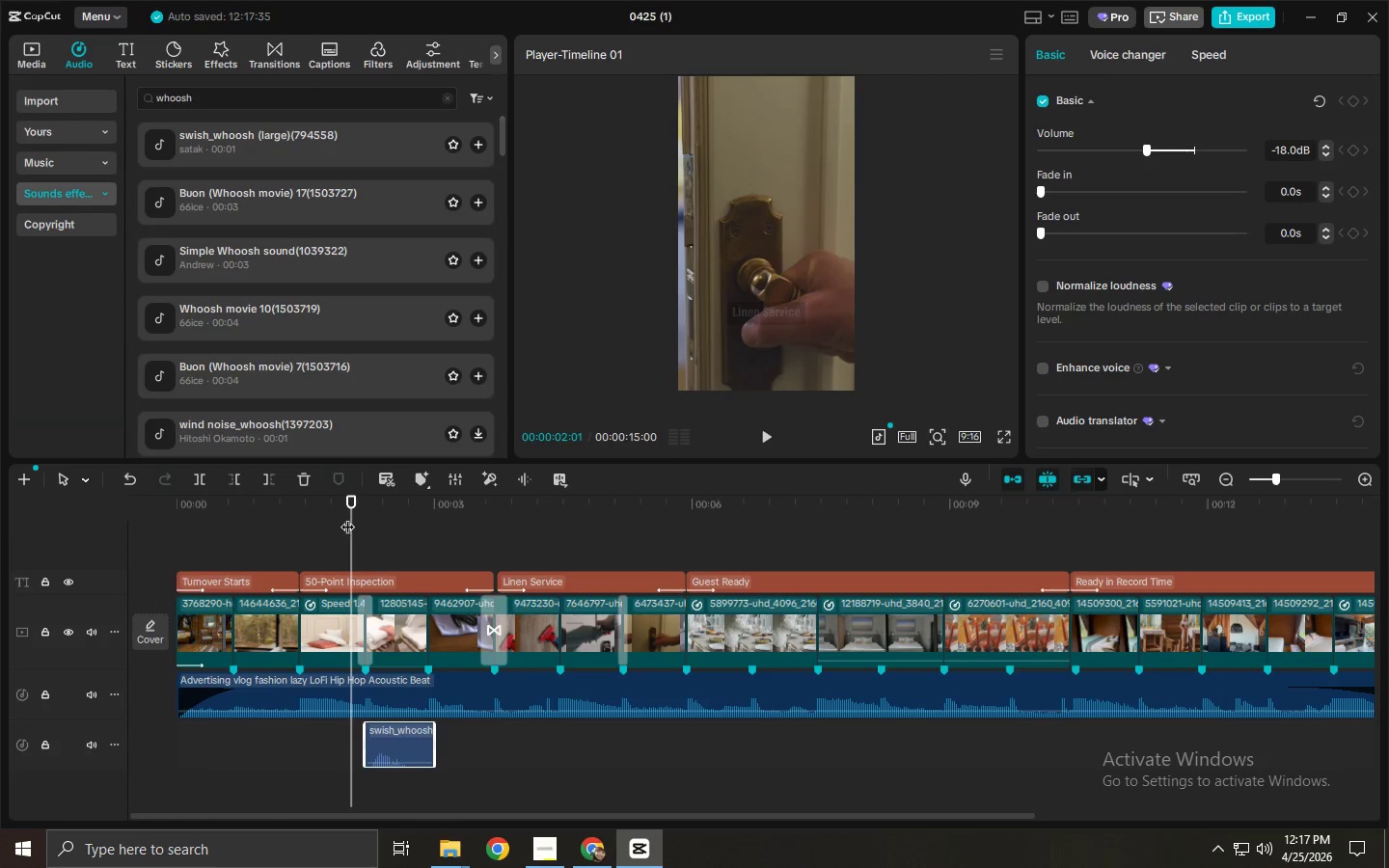 
key(Space)
 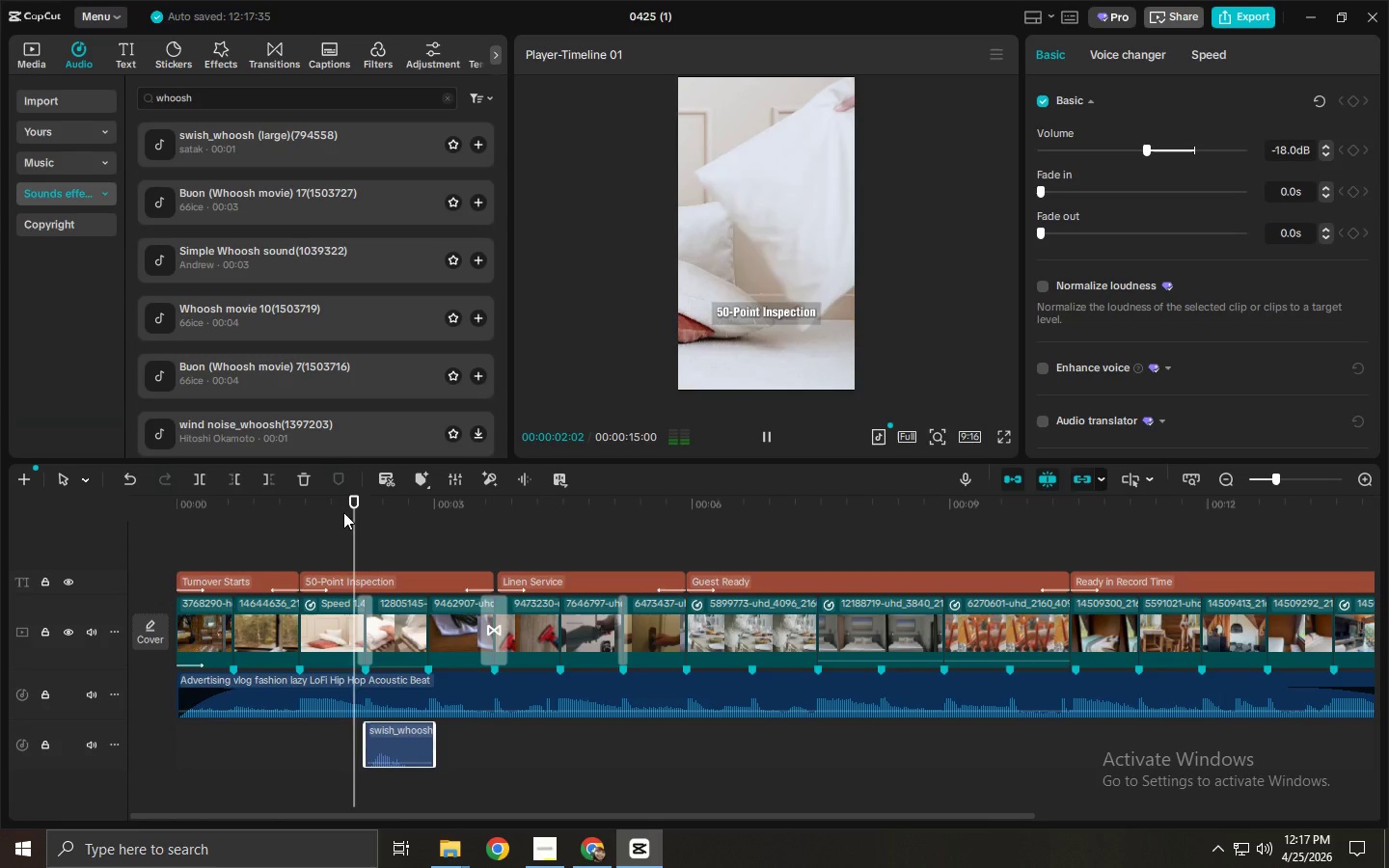 
key(Space)
 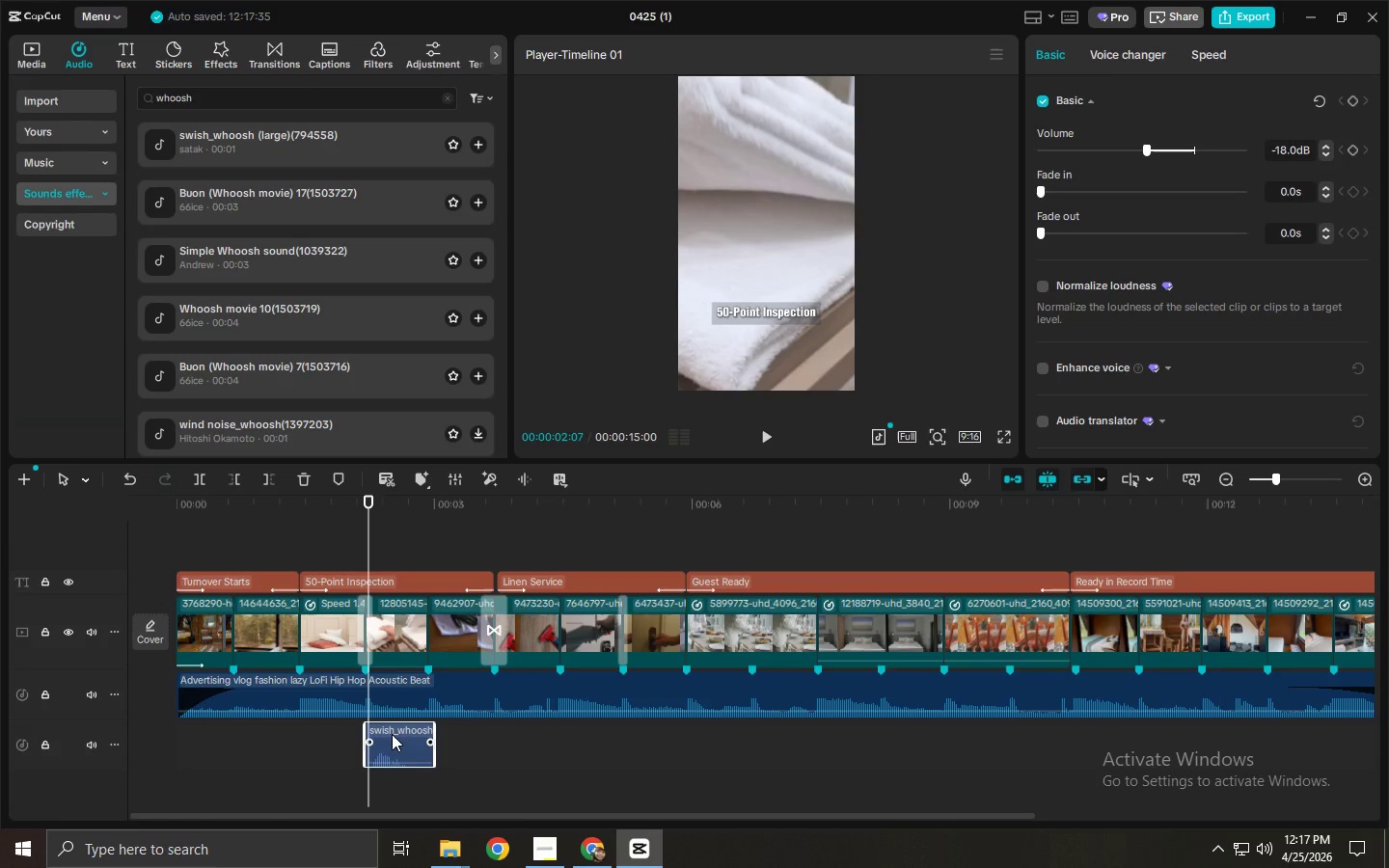 
key(Alt+Space)
 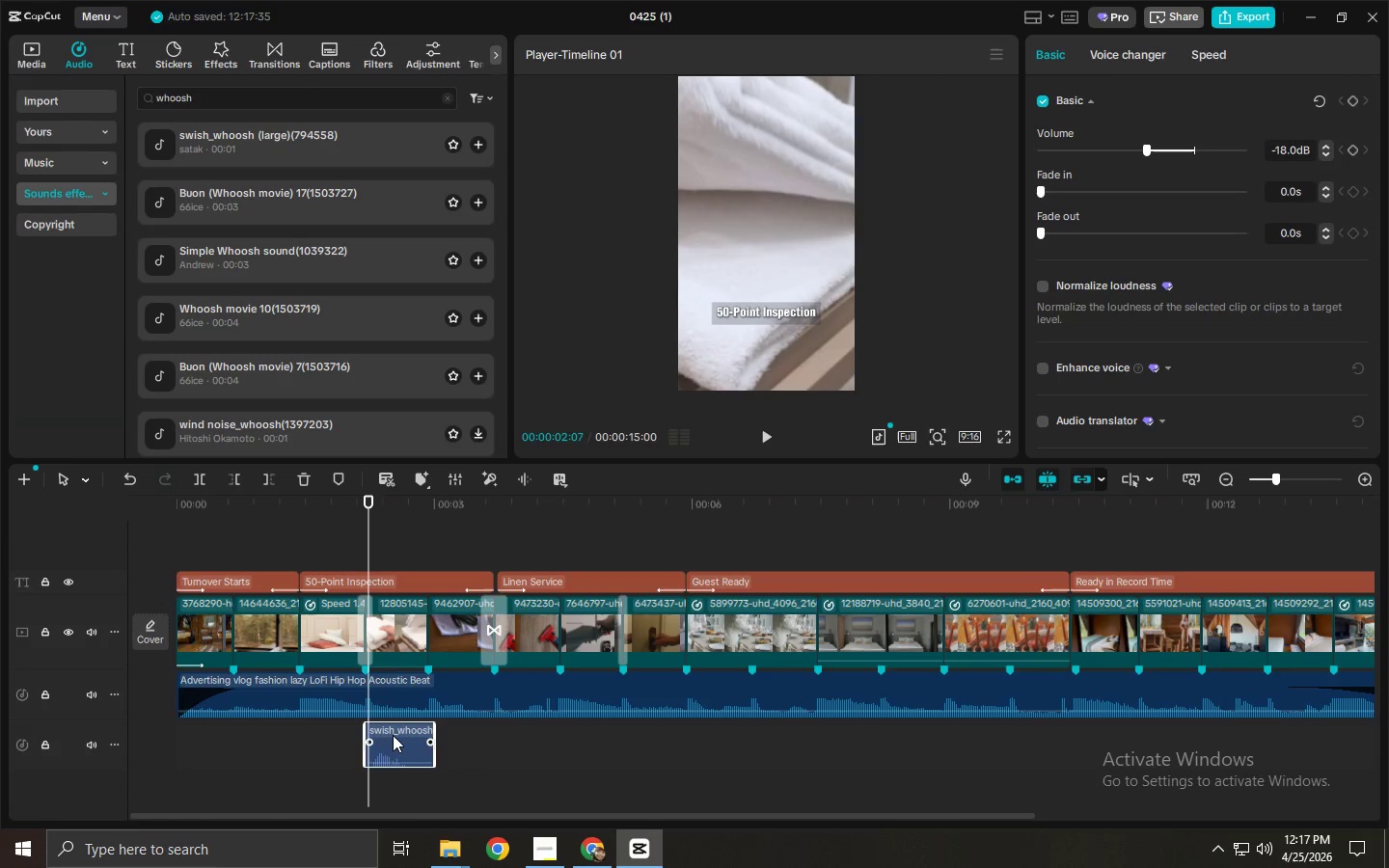 
left_click_drag(start_coordinate=[393, 735], to_coordinate=[521, 740])
 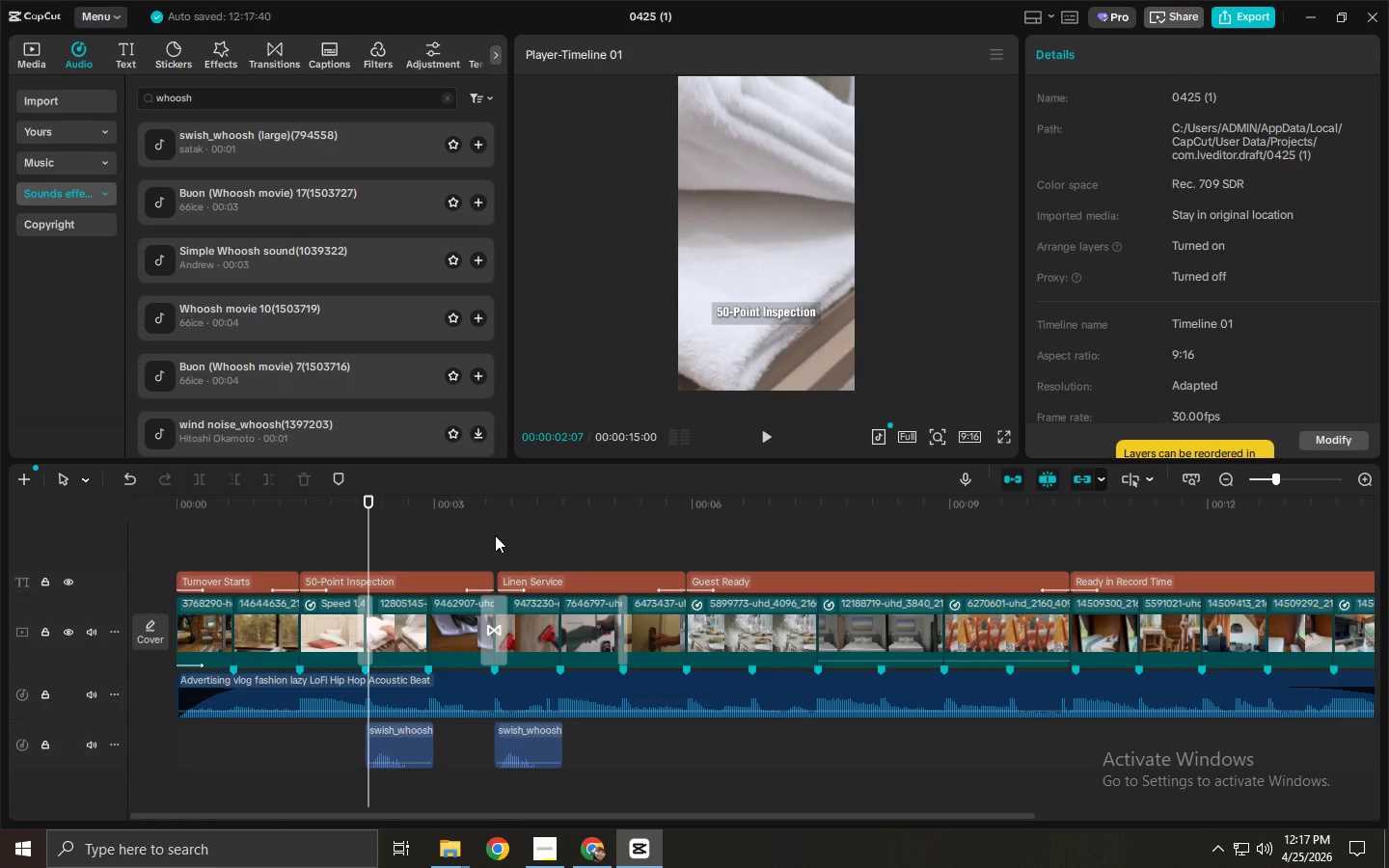 
hold_key(key=AltLeft, duration=0.5)
 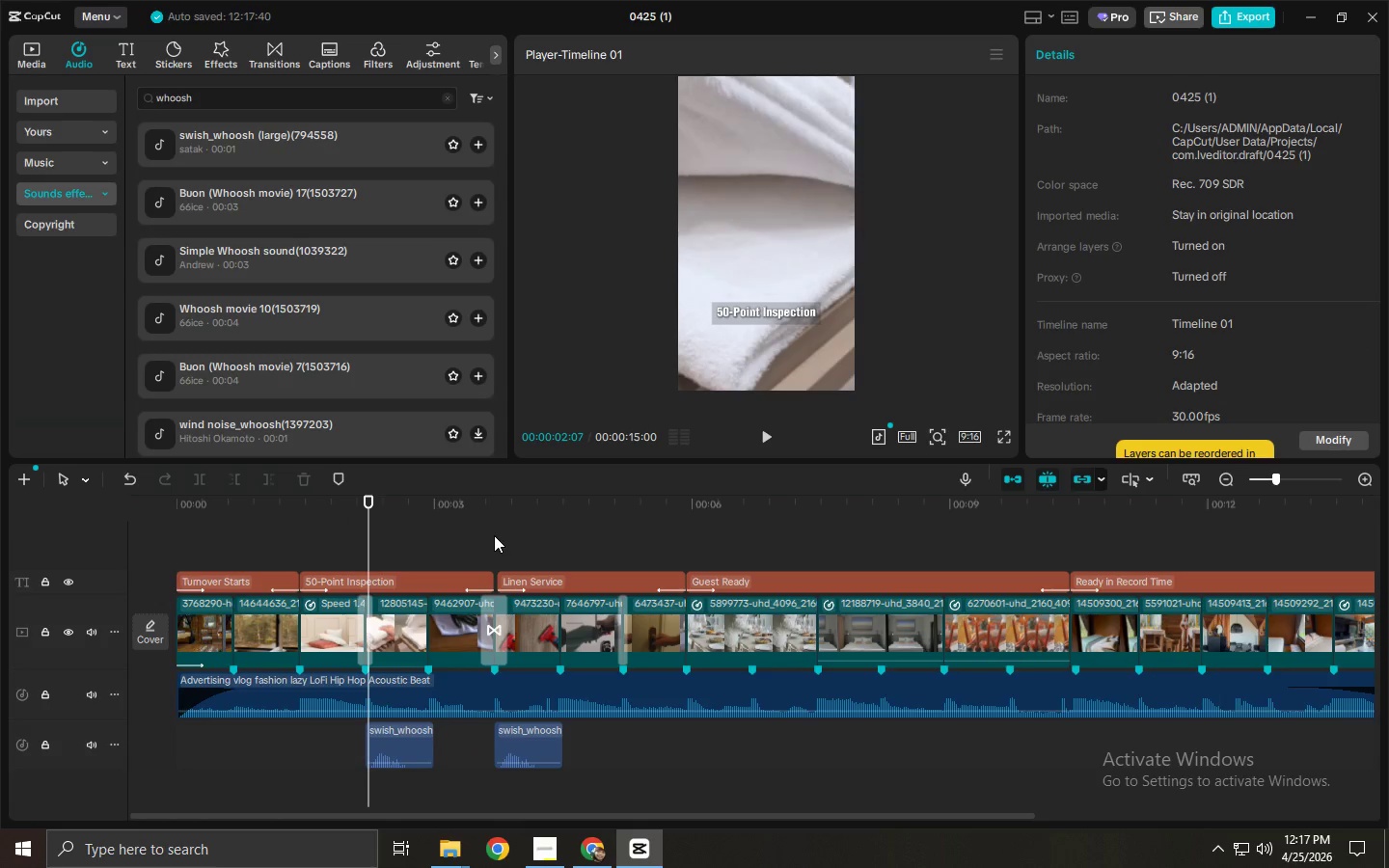 
double_click([467, 498])
 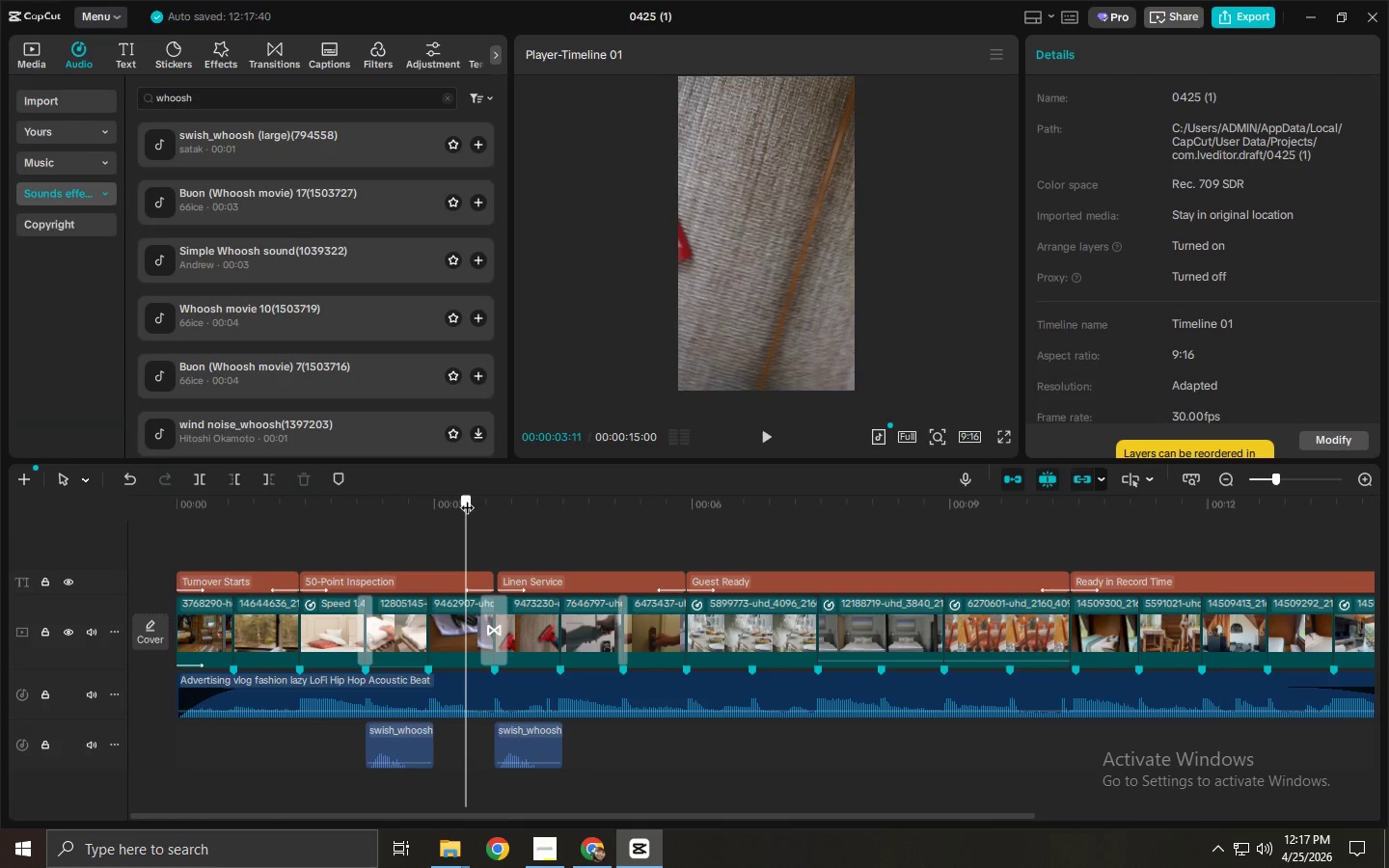 
key(Space)
 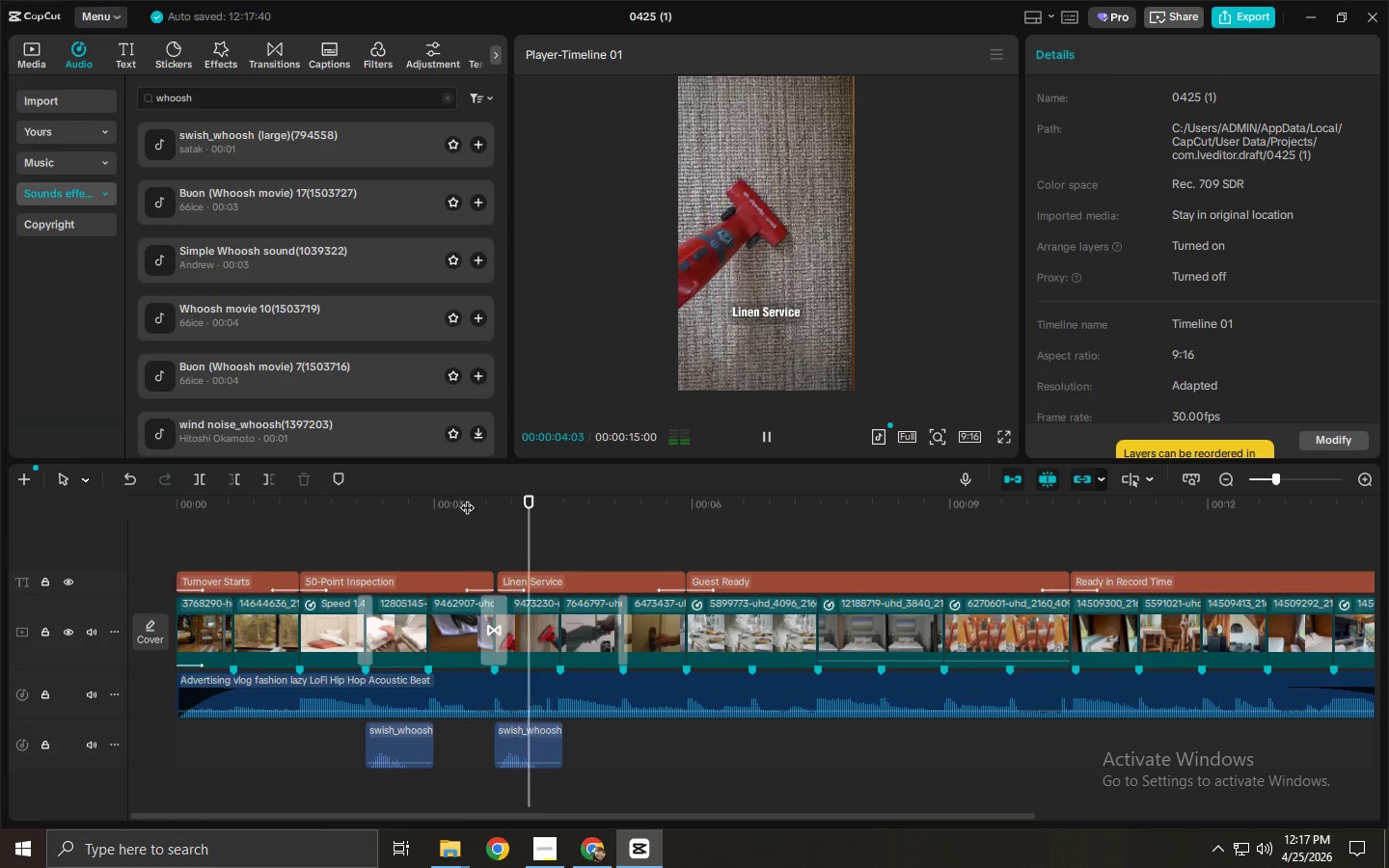 
key(Space)
 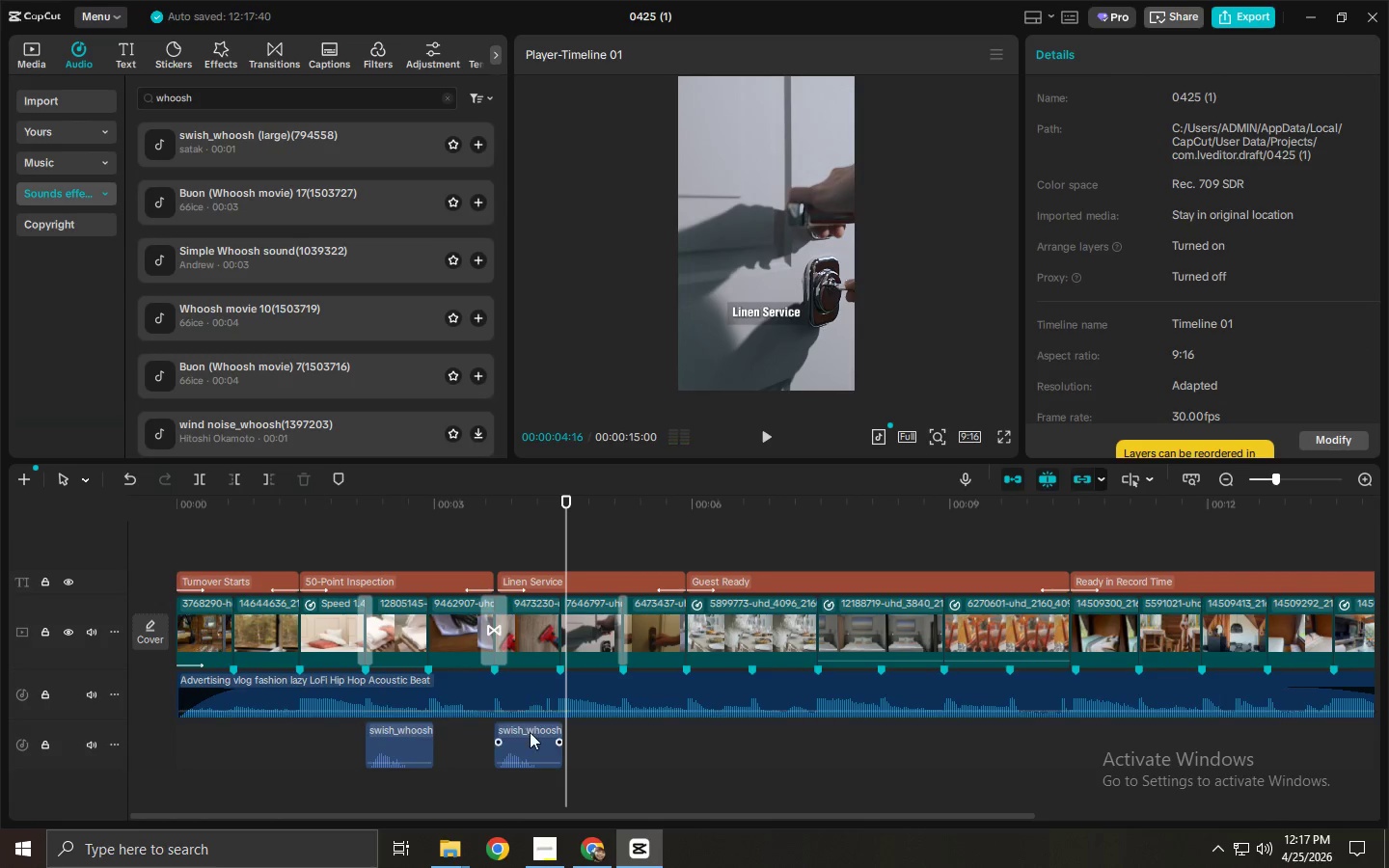 
hold_key(key=AltLeft, duration=1.17)
left_click_drag(start_coordinate=[528, 736], to_coordinate=[660, 742])
 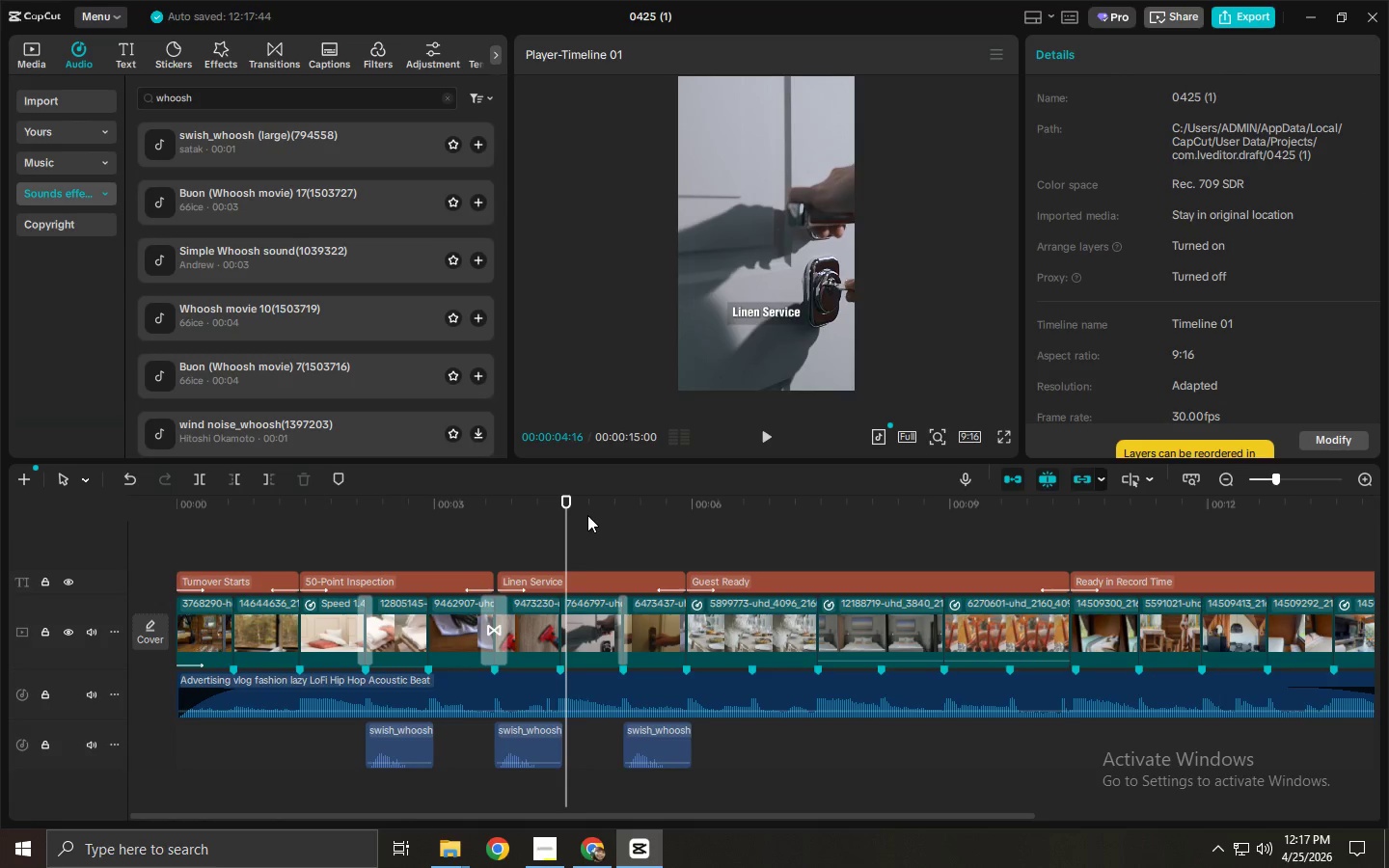 
key(Space)
 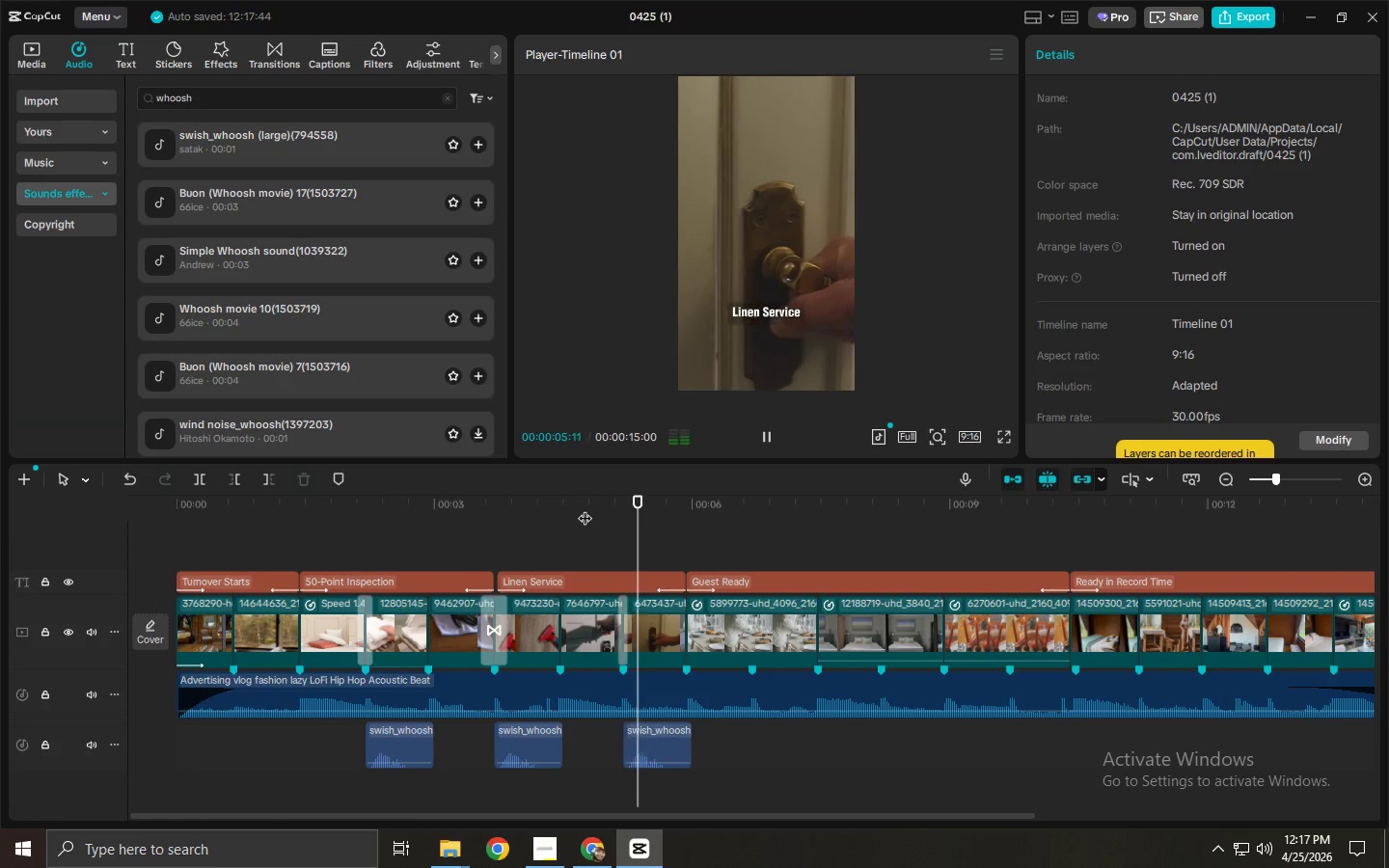 
key(Space)
 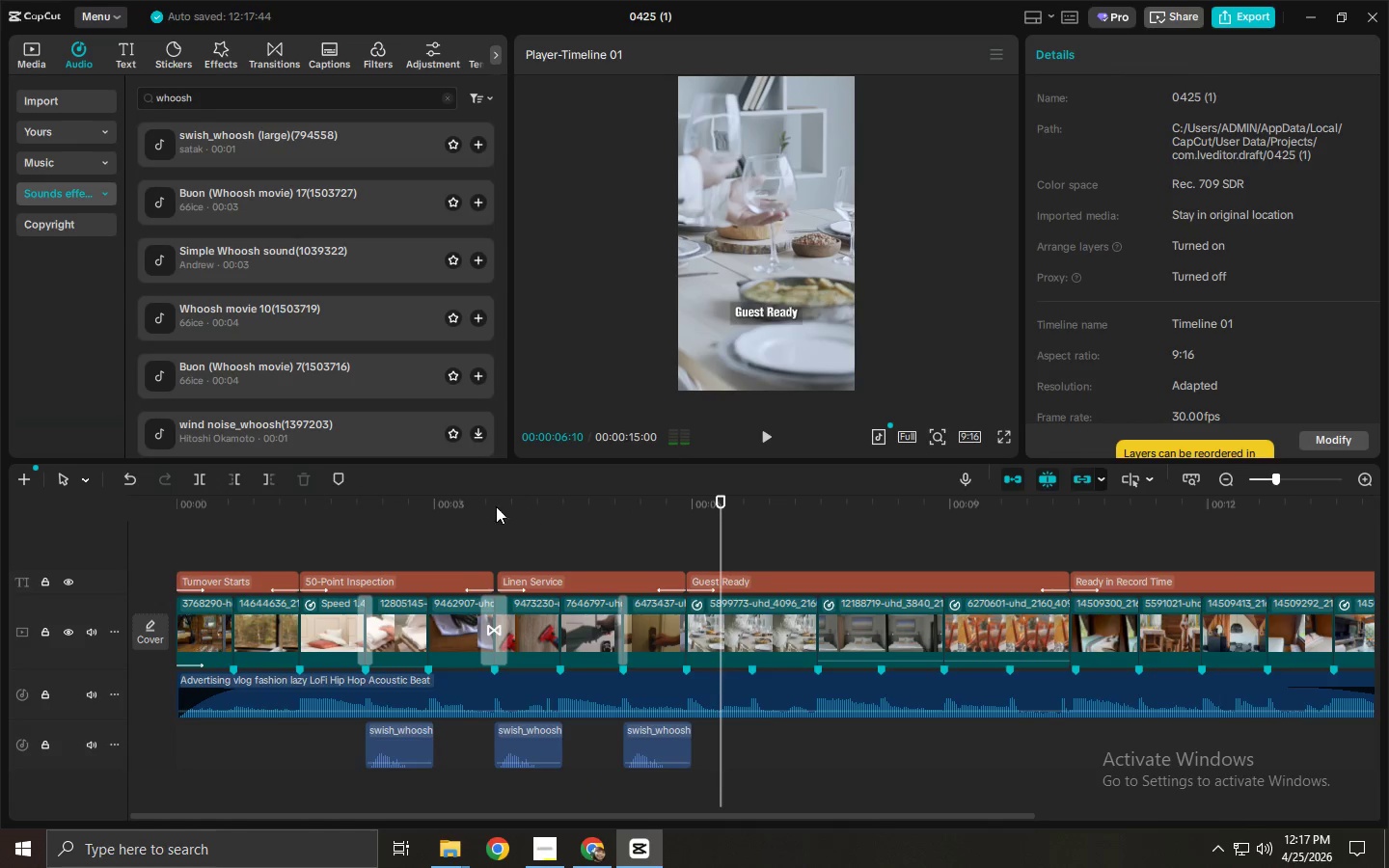 
left_click_drag(start_coordinate=[486, 506], to_coordinate=[112, 519])
 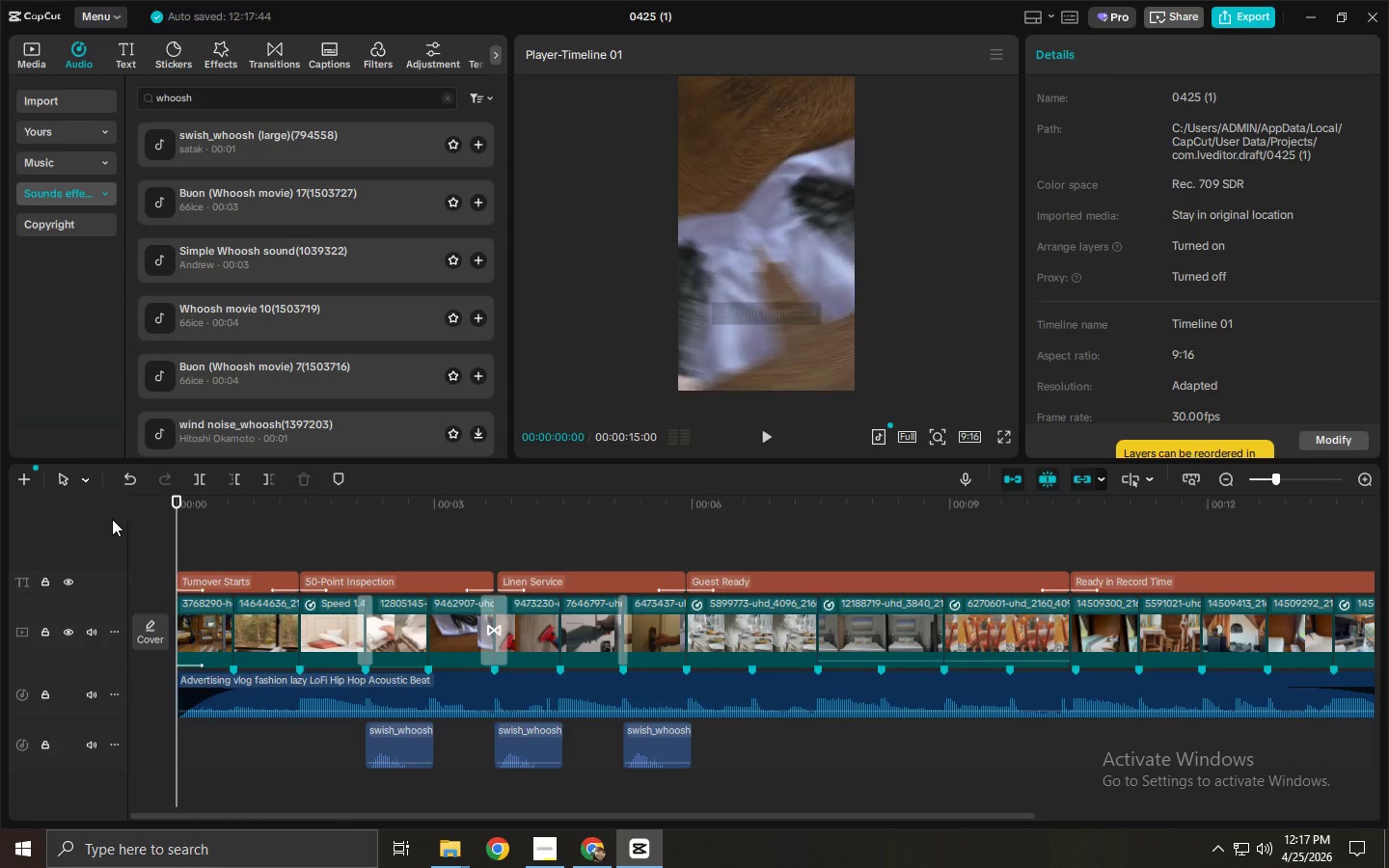 
key(Space)
 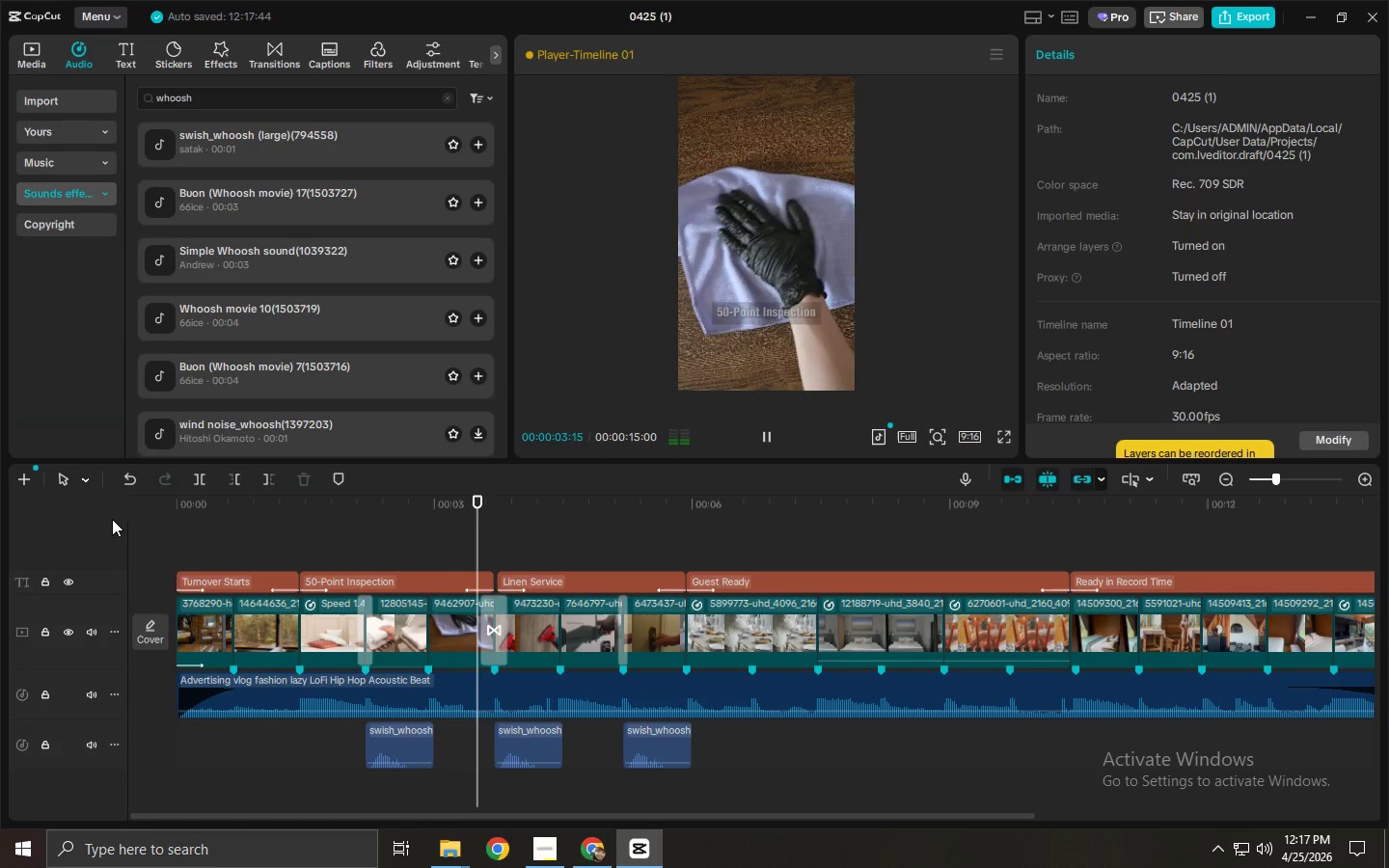 
wait(5.06)
 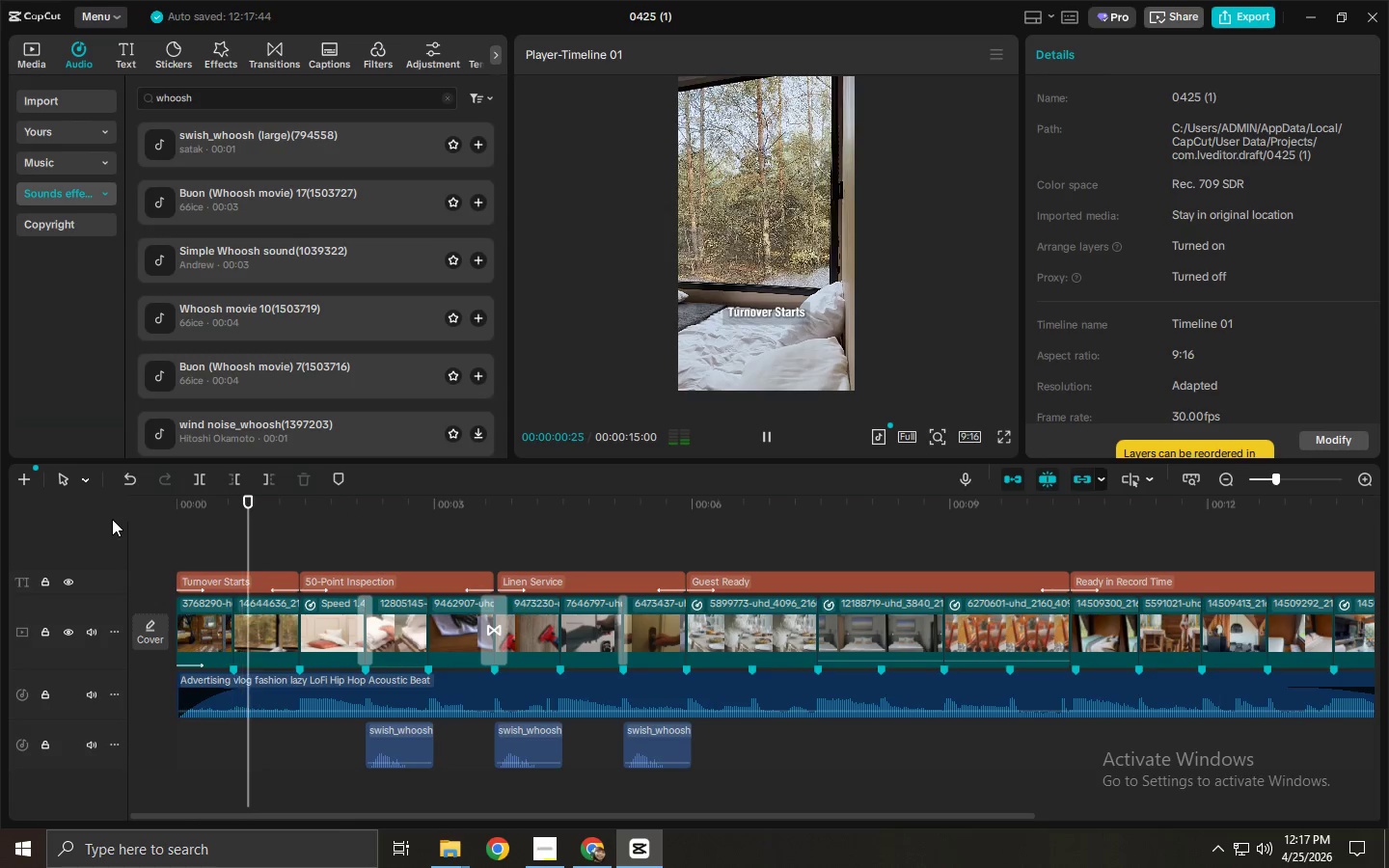 
key(Space)
 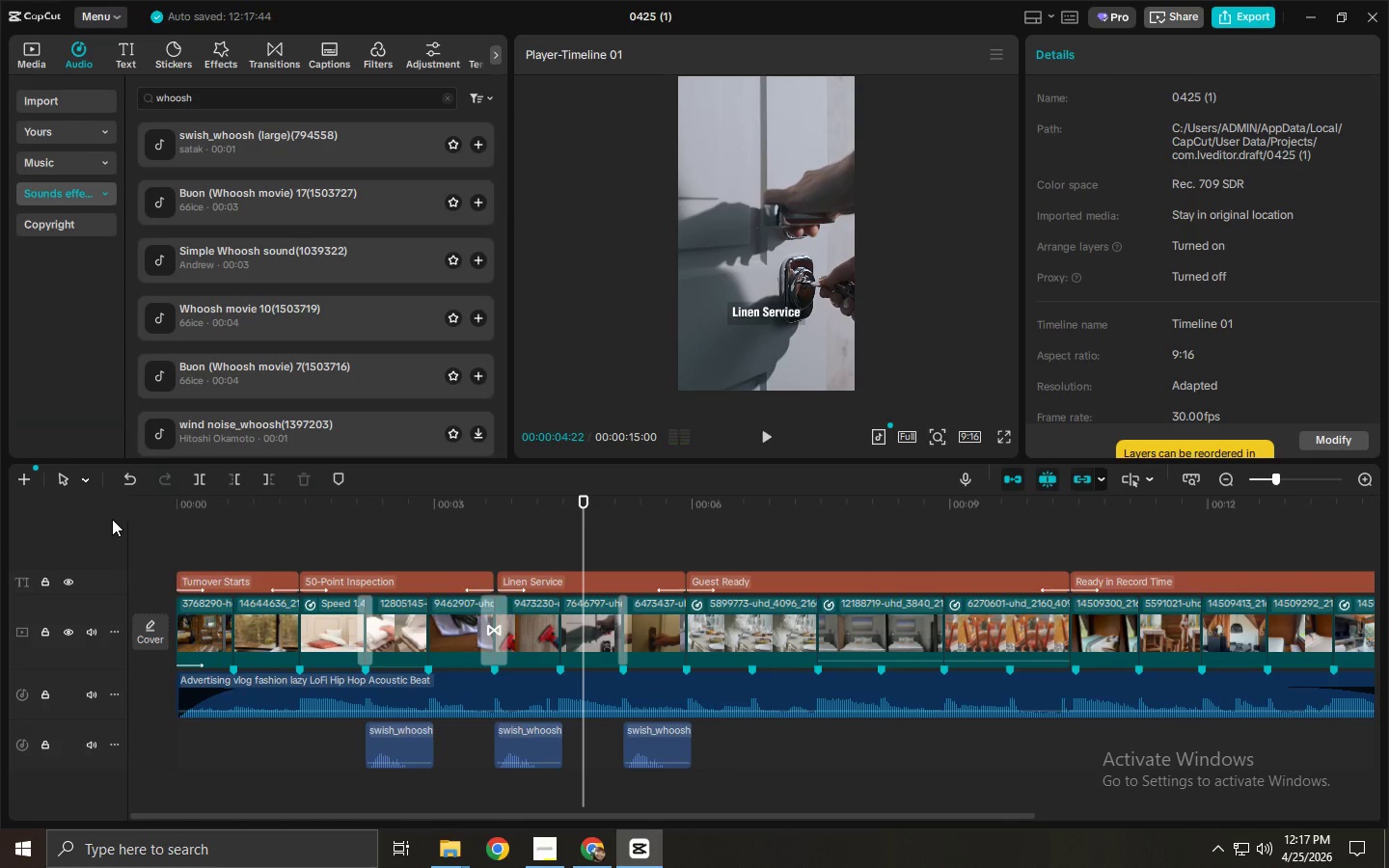 
key(Space)
 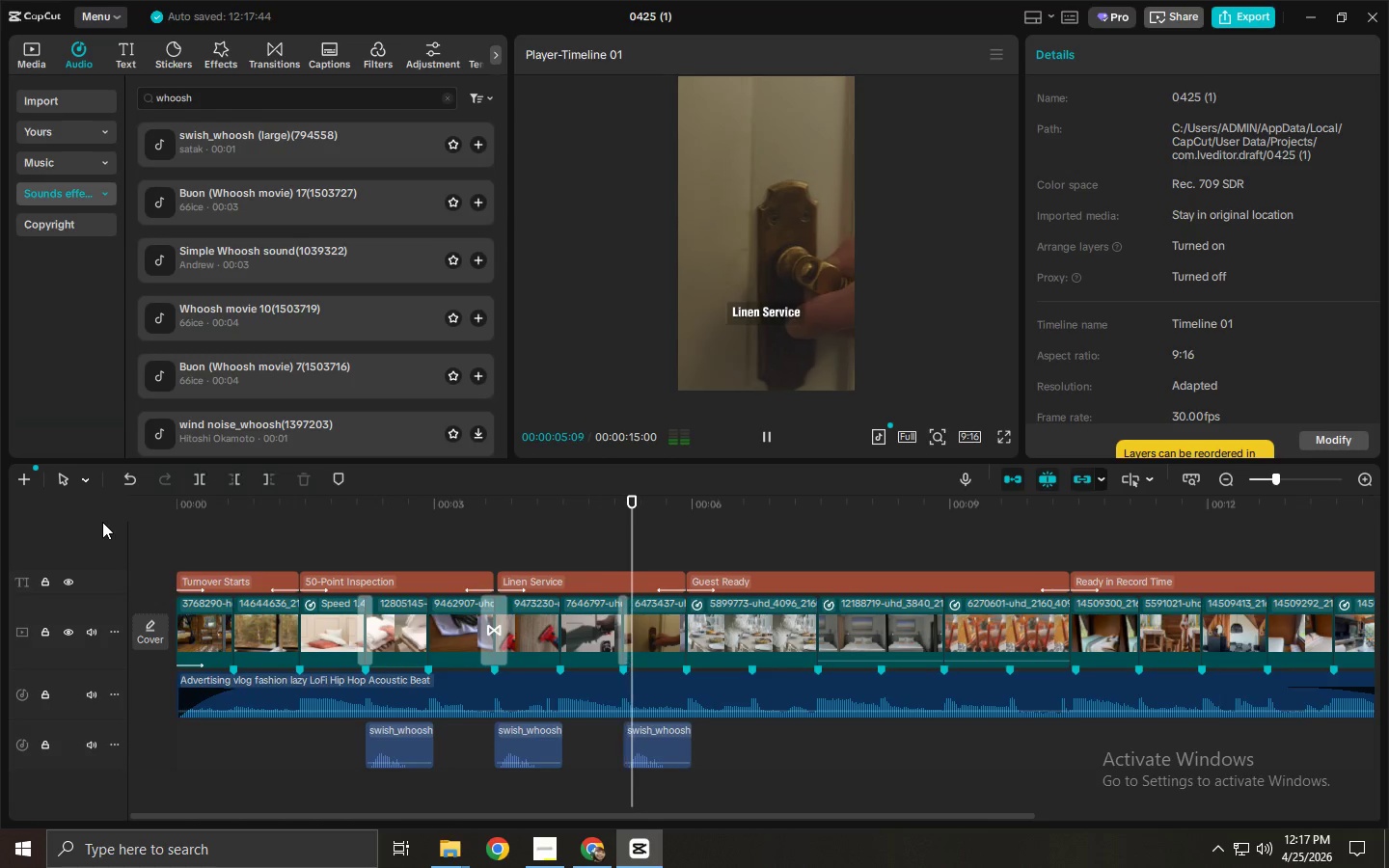 
key(Space)
 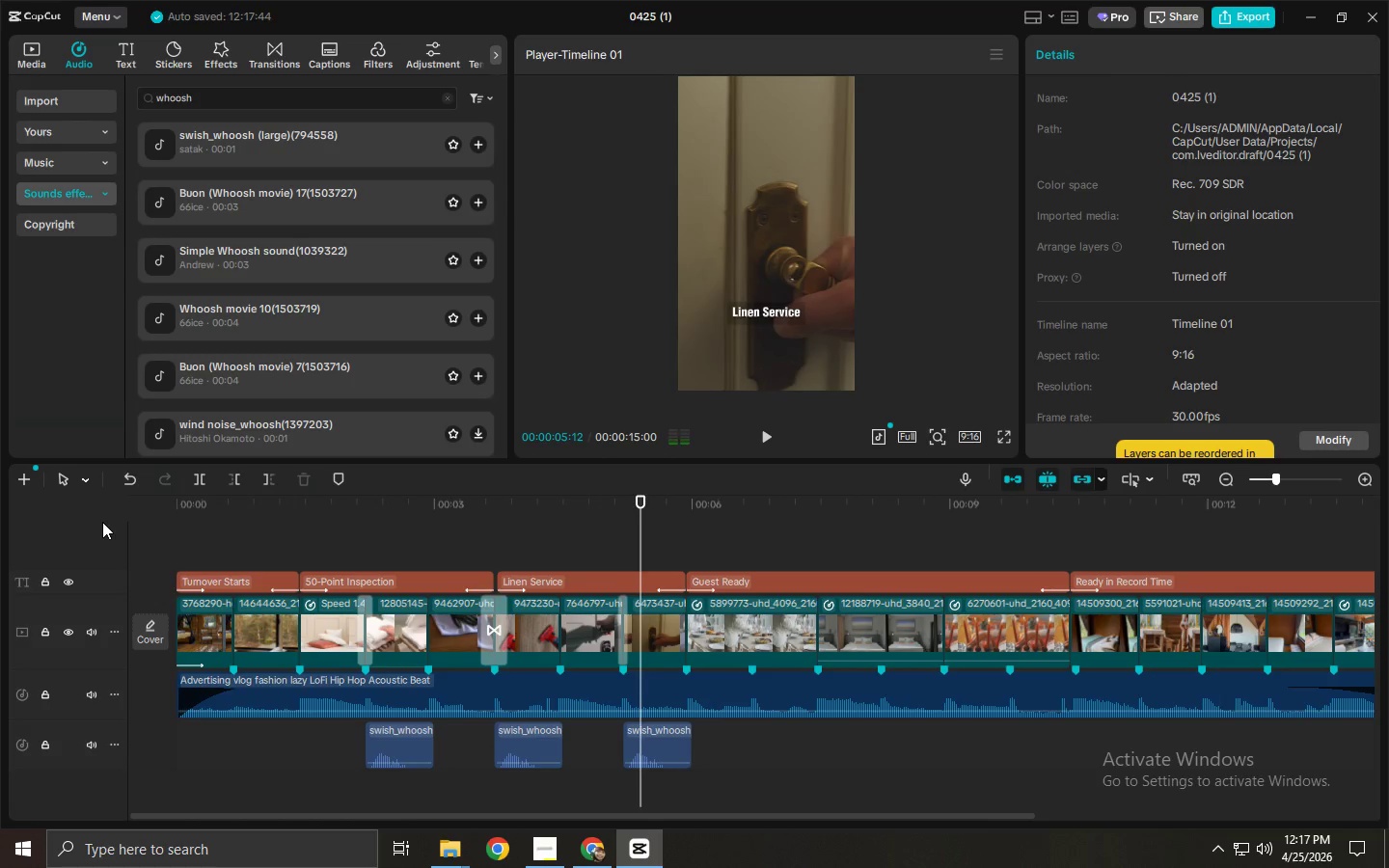 
key(Space)
 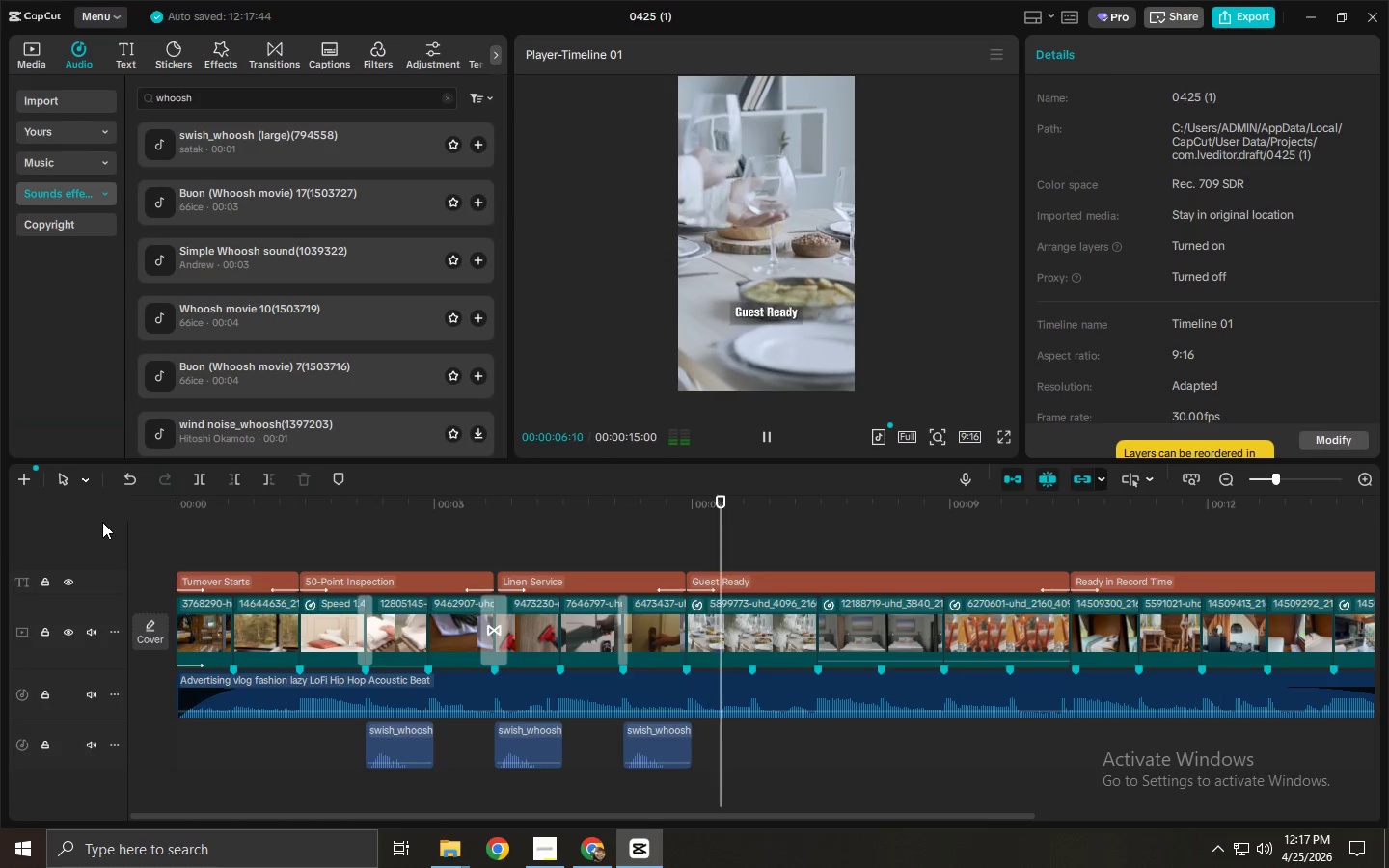 
key(Space)
 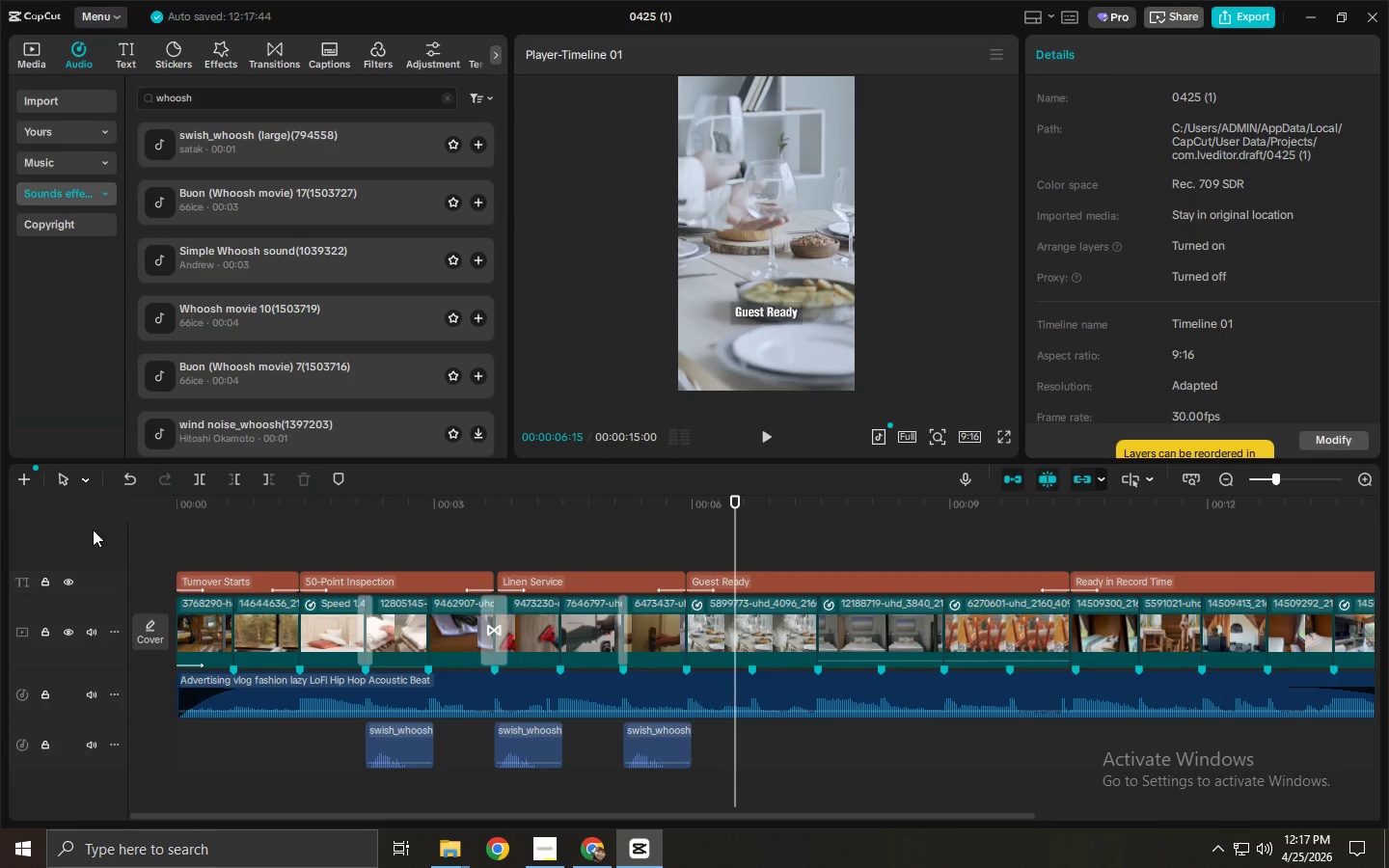 
left_click_drag(start_coordinate=[265, 89], to_coordinate=[123, 101])
 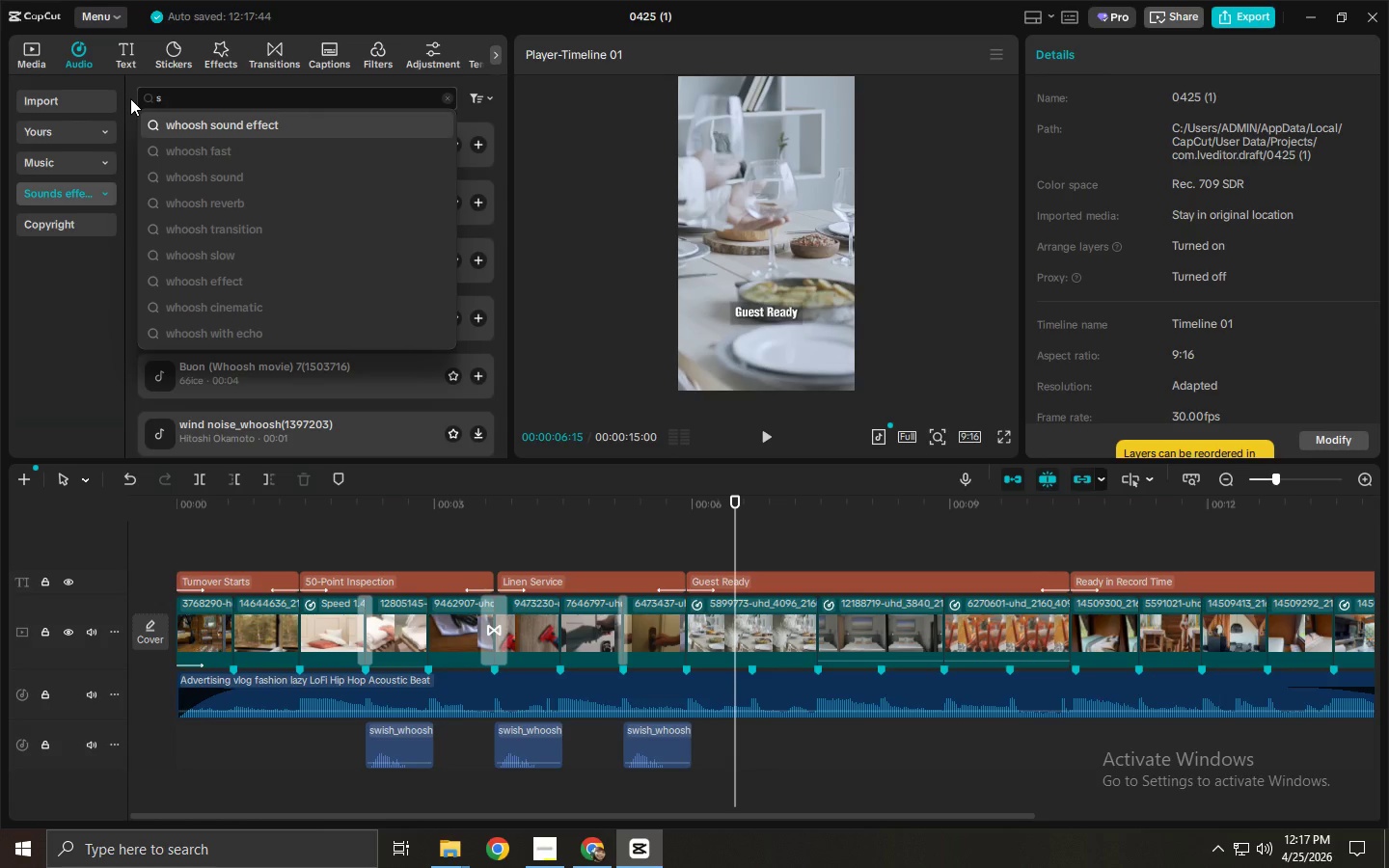 
type(shm)
key(Backspace)
type(immering)
 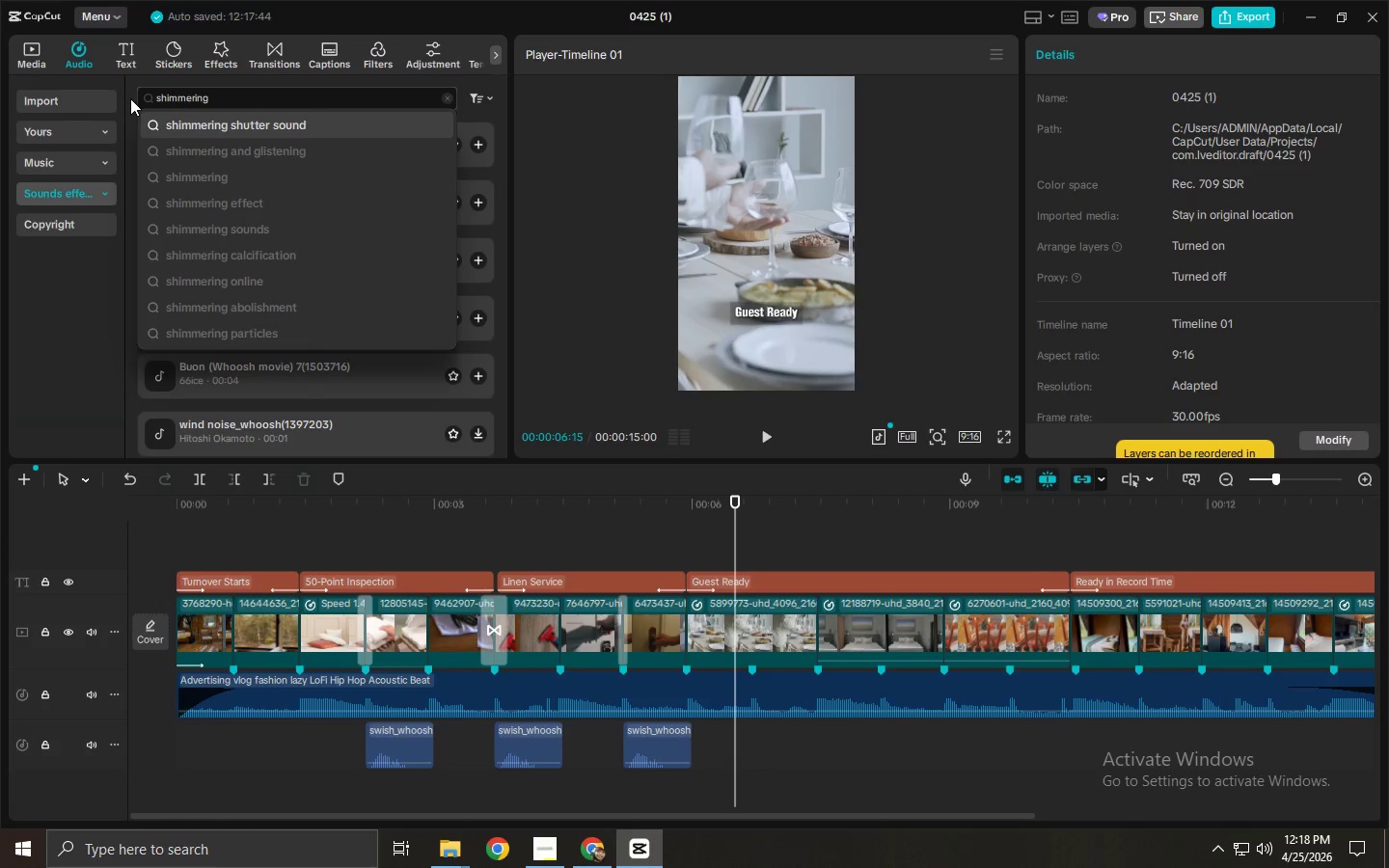 
key(Enter)
 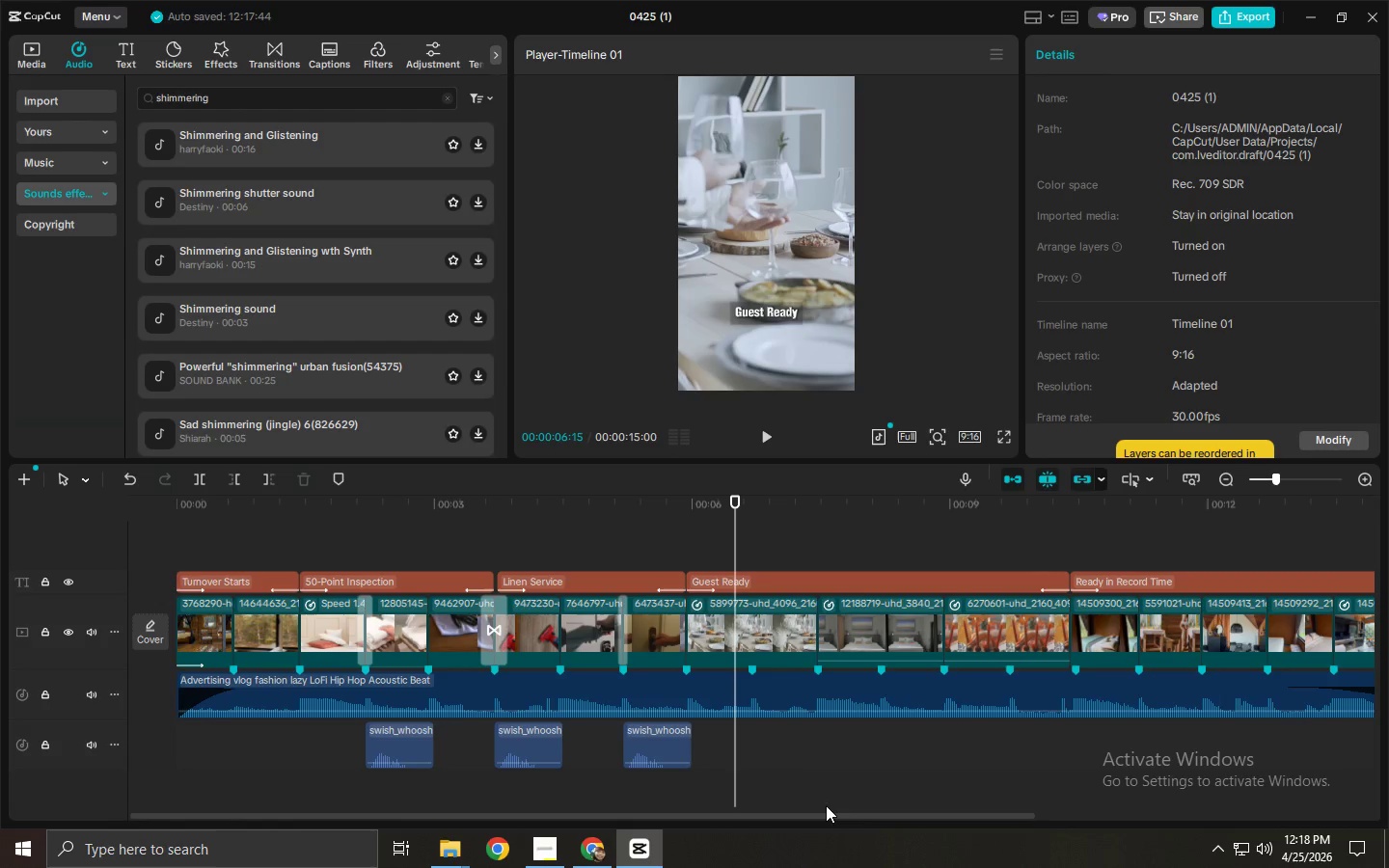 
left_click_drag(start_coordinate=[829, 814], to_coordinate=[1308, 822])
 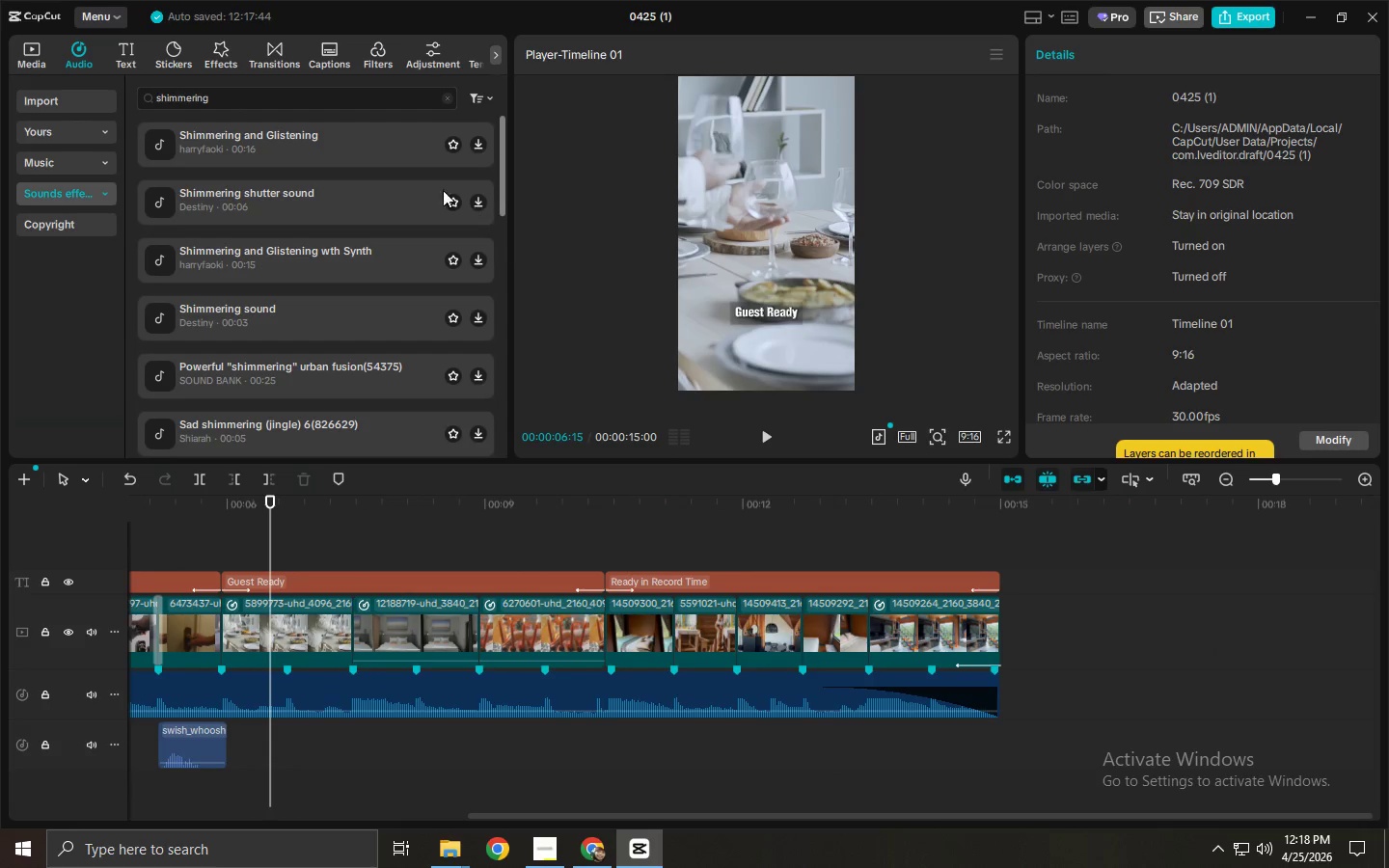 
left_click([386, 175])
 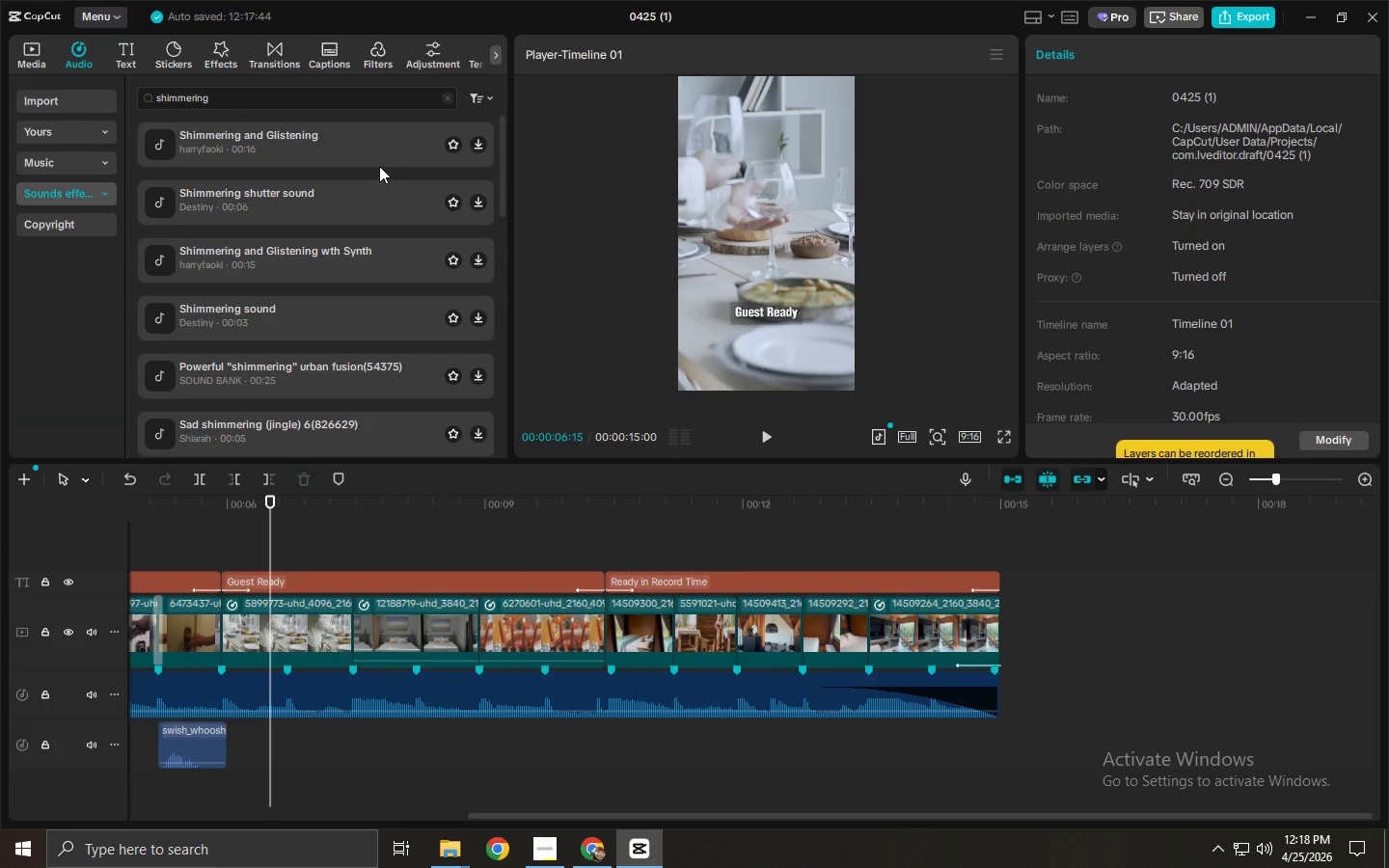 
left_click([368, 155])
 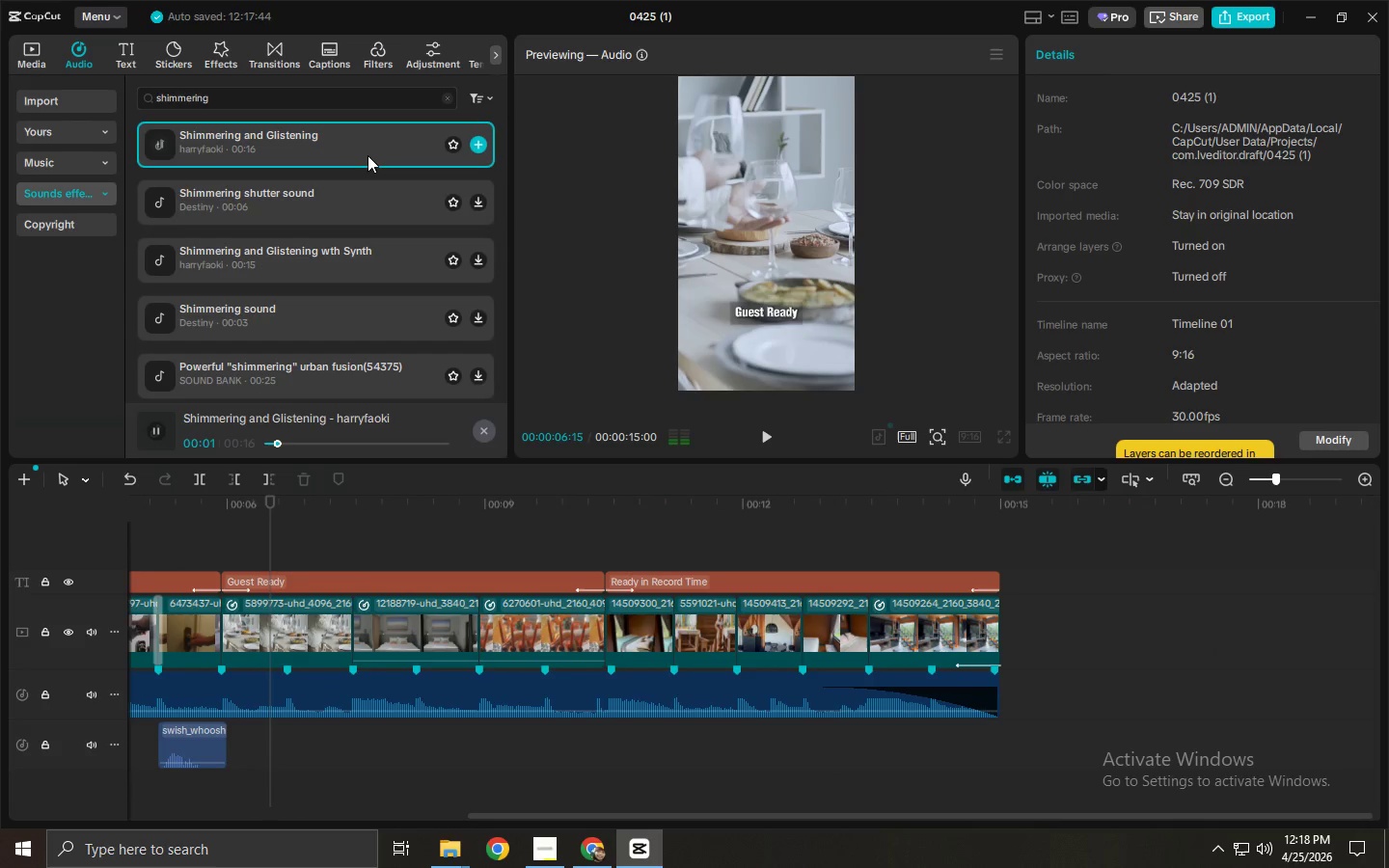 
left_click([321, 217])
 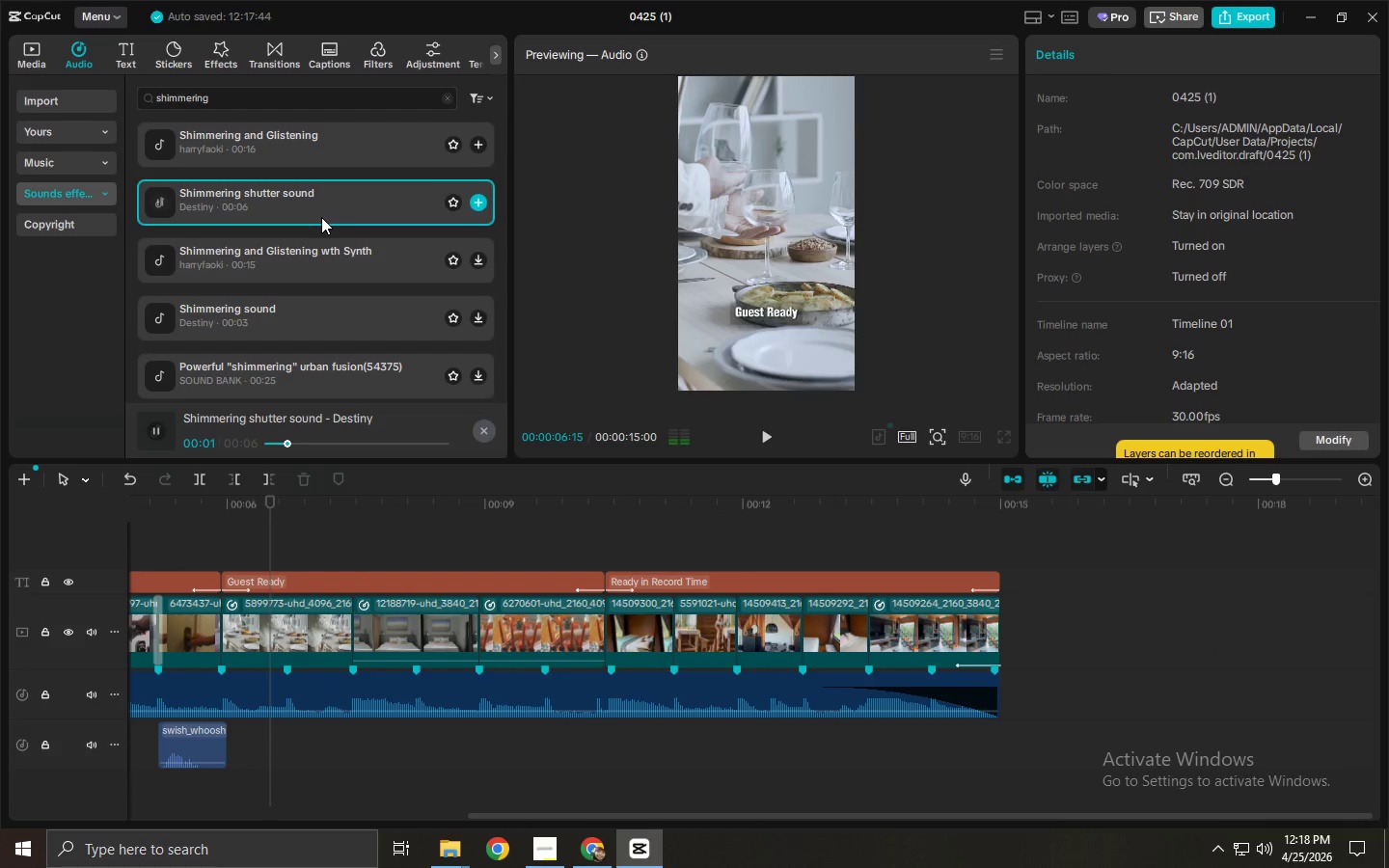 
left_click([326, 260])
 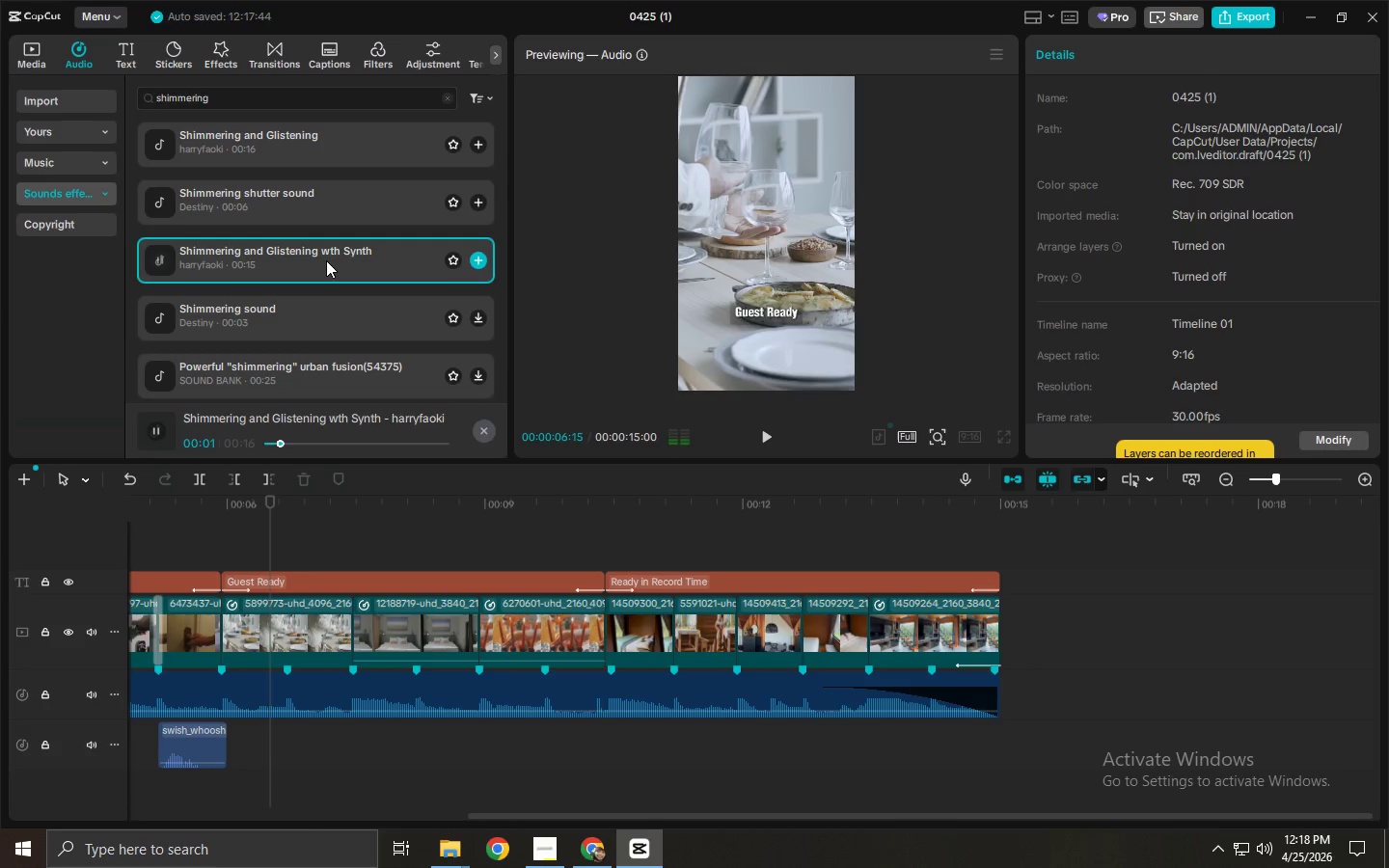 
left_click([312, 324])
 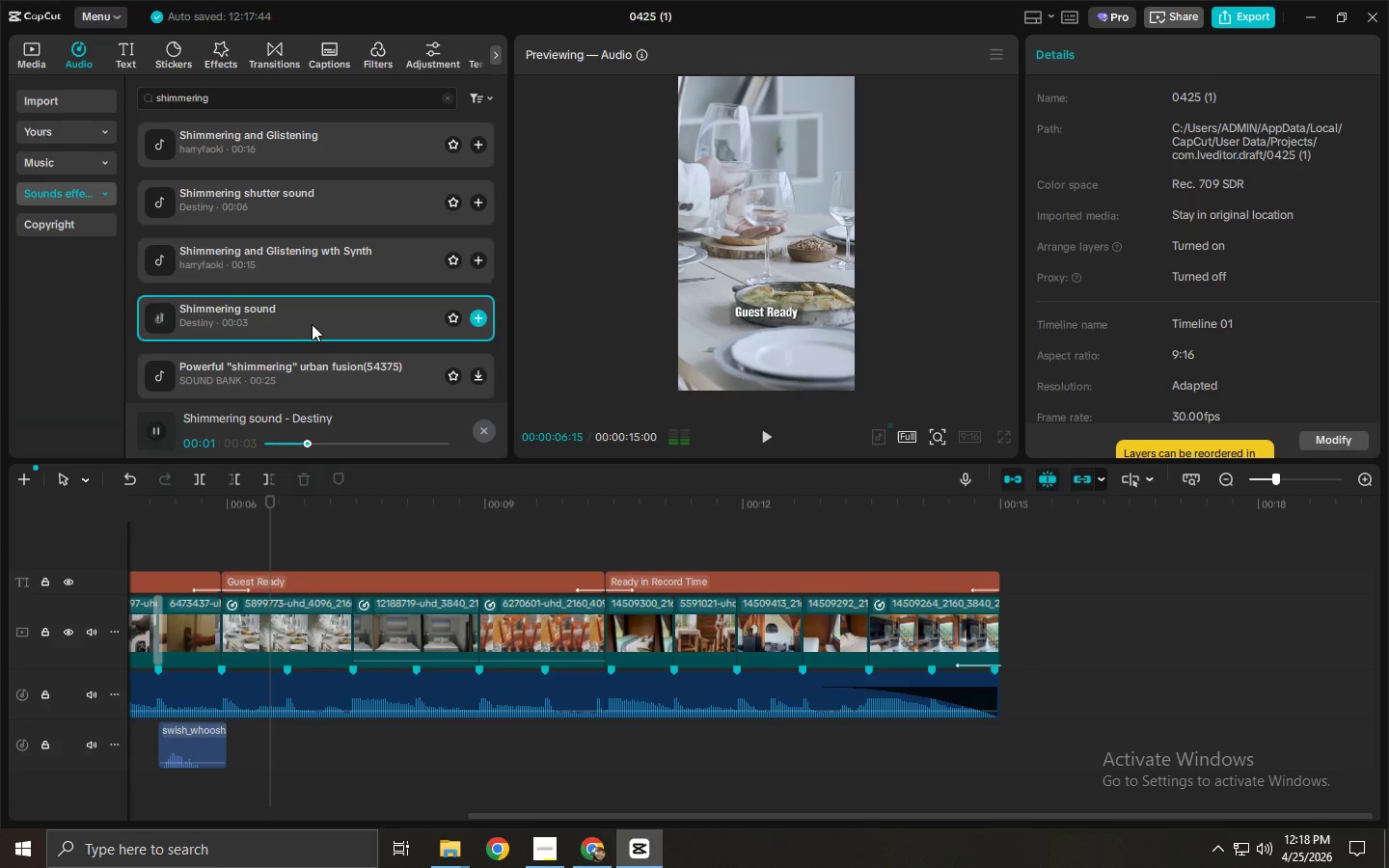 
left_click([313, 376])
 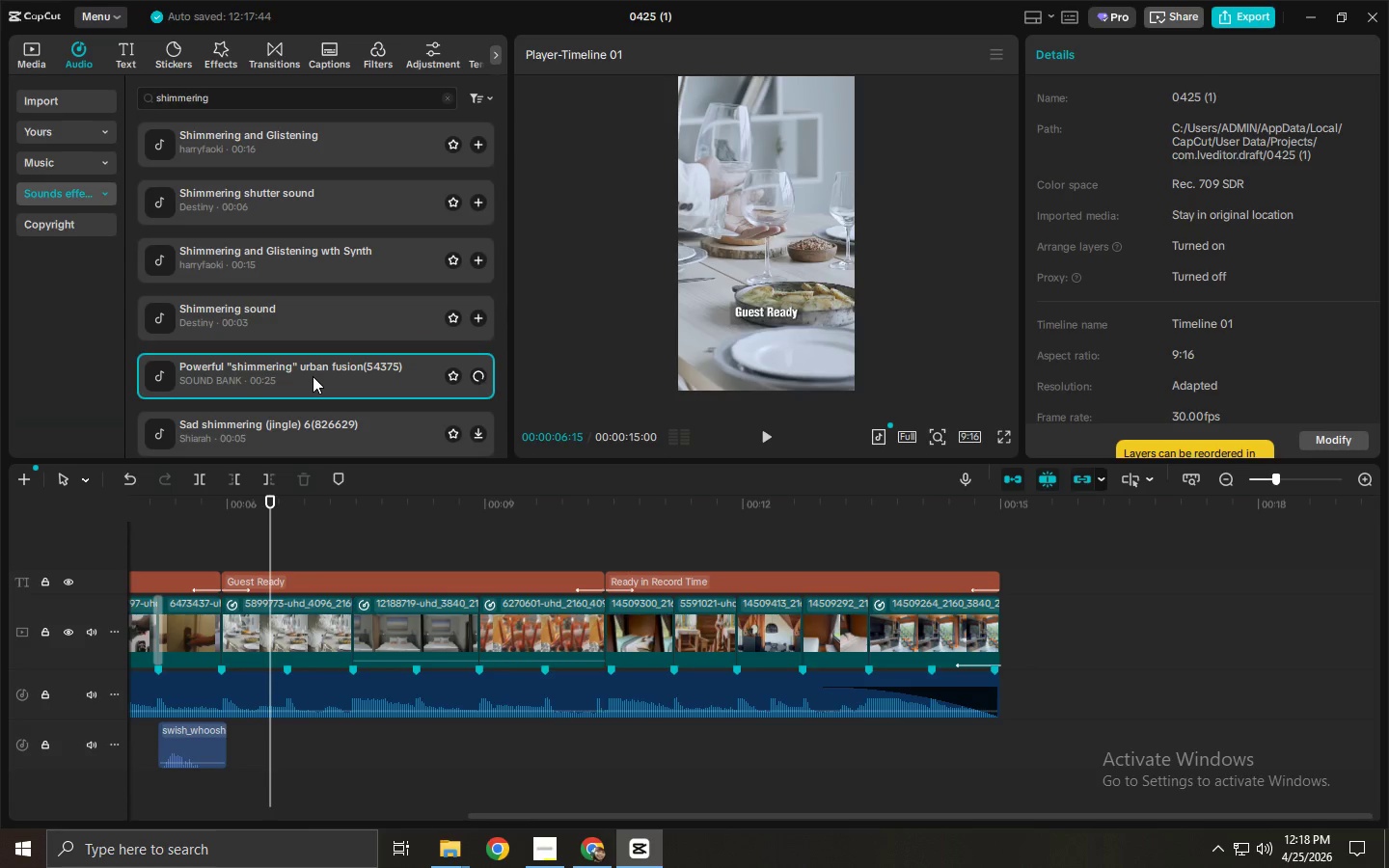 
left_click([284, 134])
 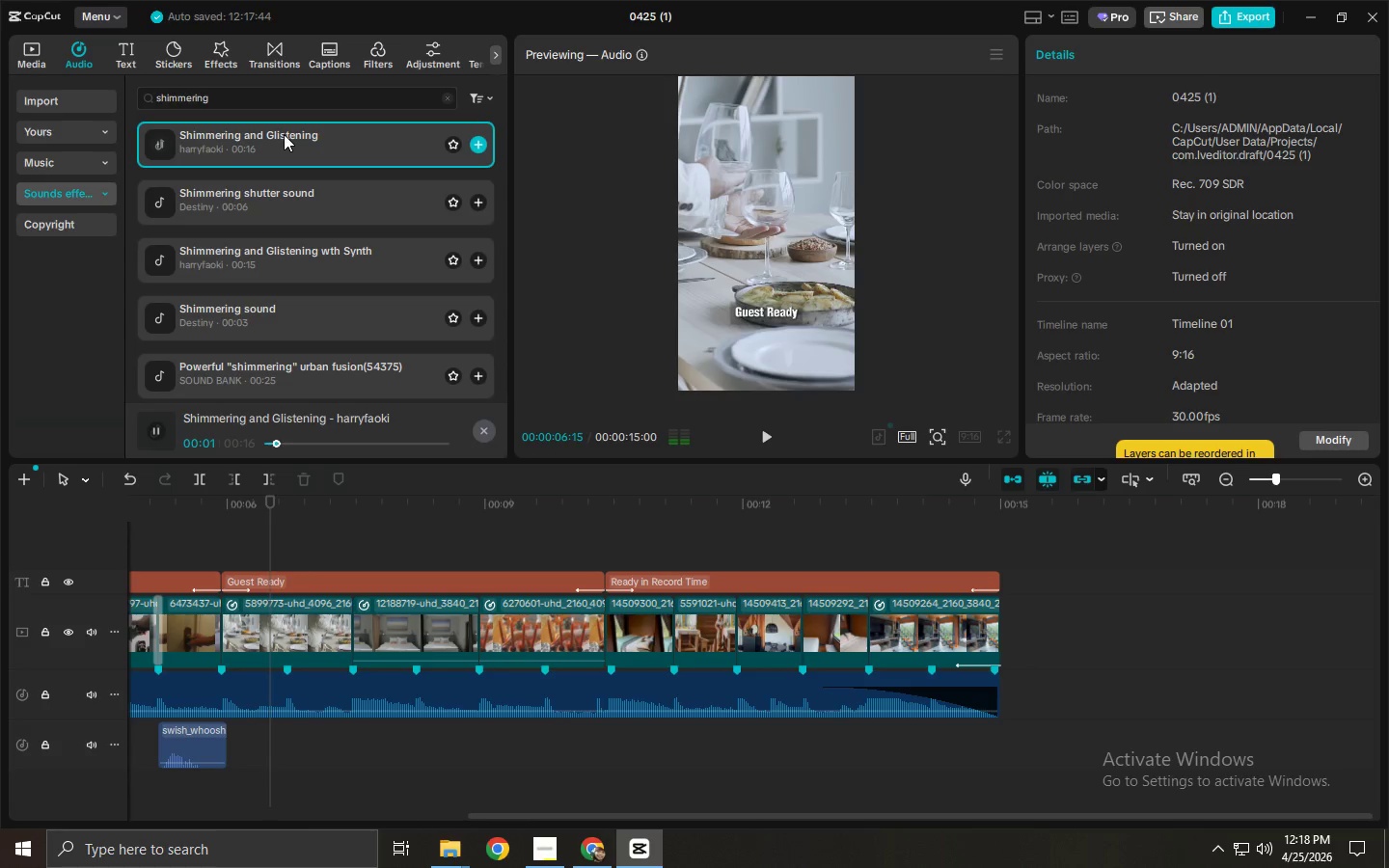 
left_click_drag(start_coordinate=[284, 134], to_coordinate=[613, 744])
 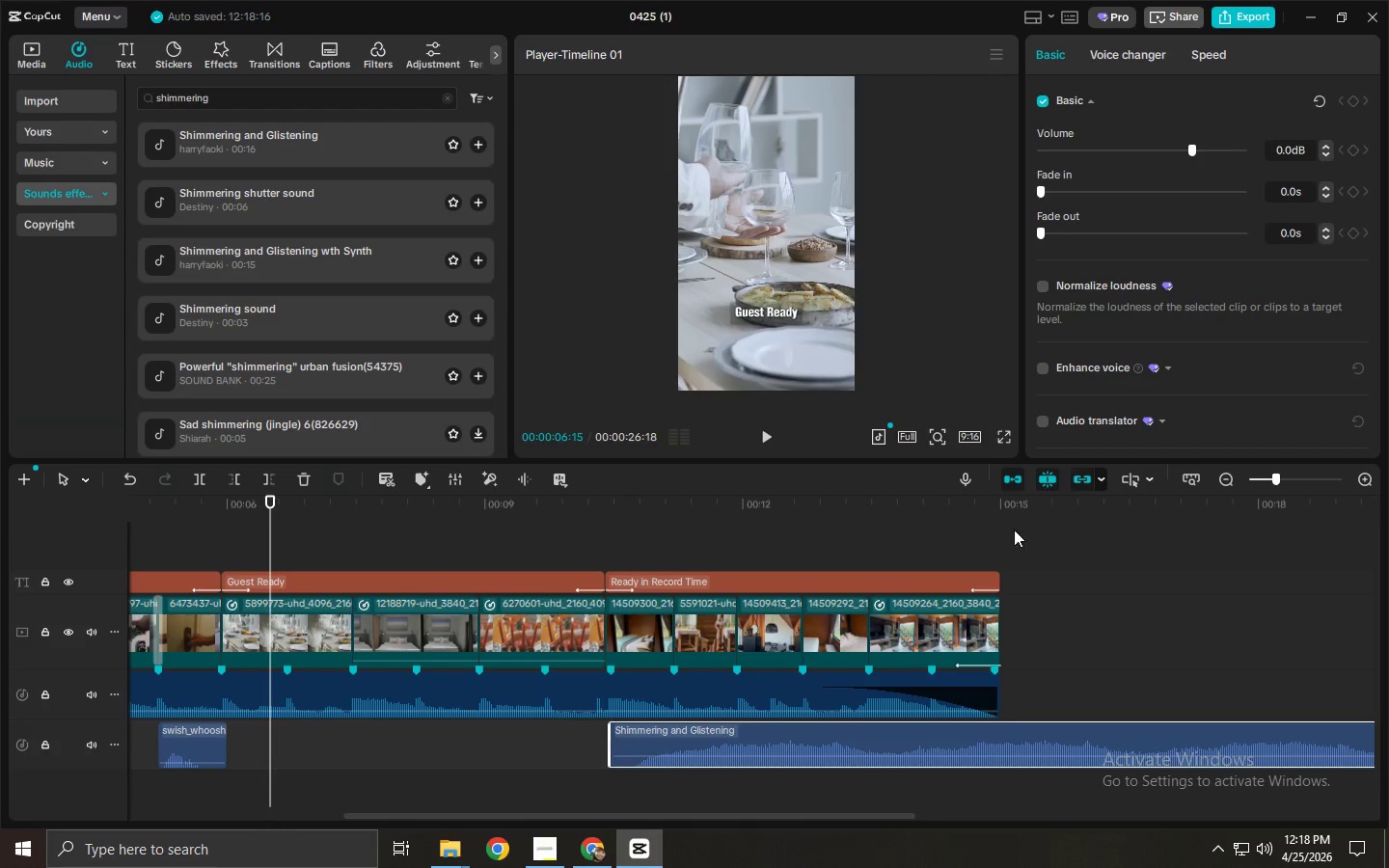 
left_click_drag(start_coordinate=[1008, 514], to_coordinate=[1000, 513])
 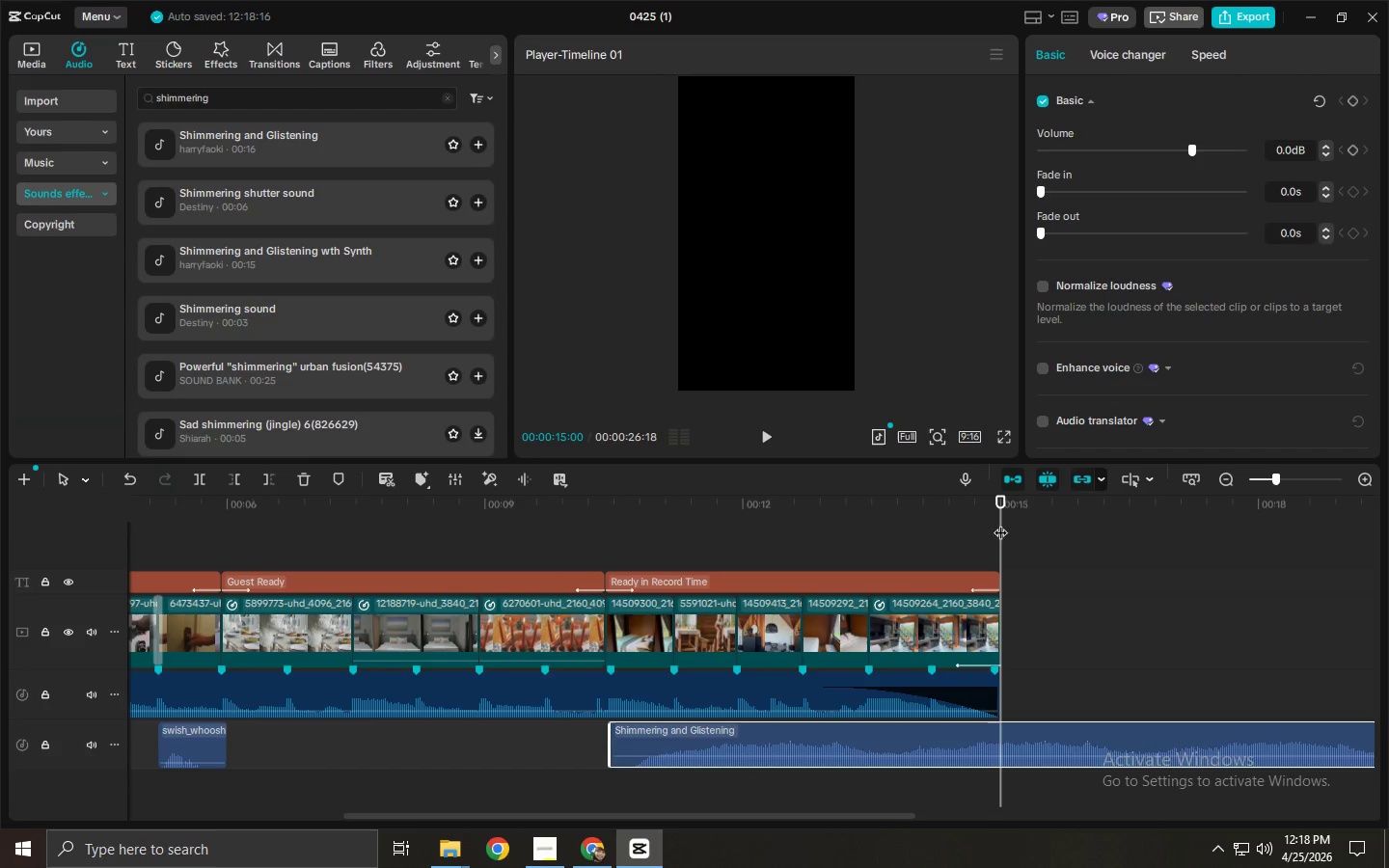 
key(Control+ControlLeft)
 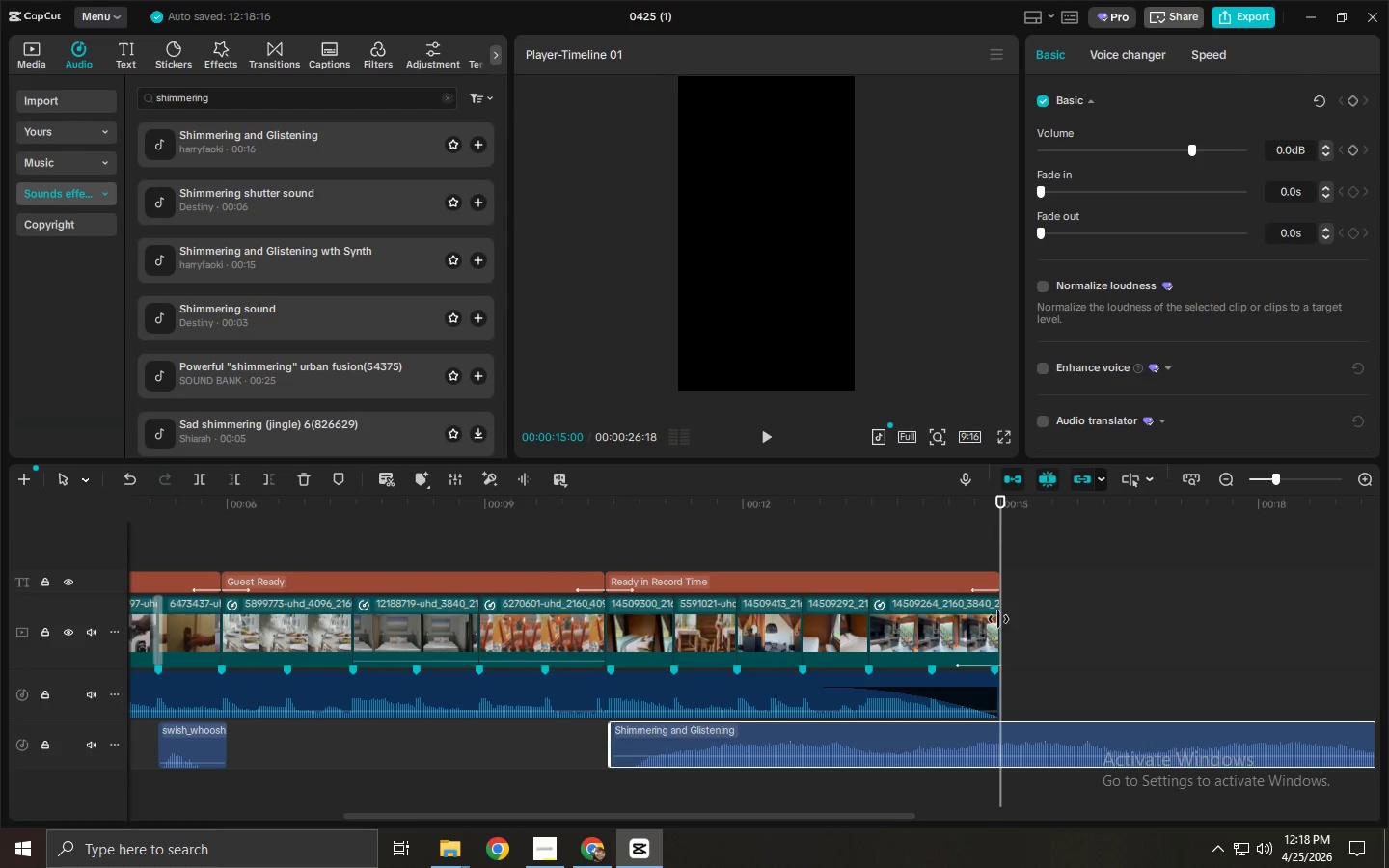 
key(Control+B)
 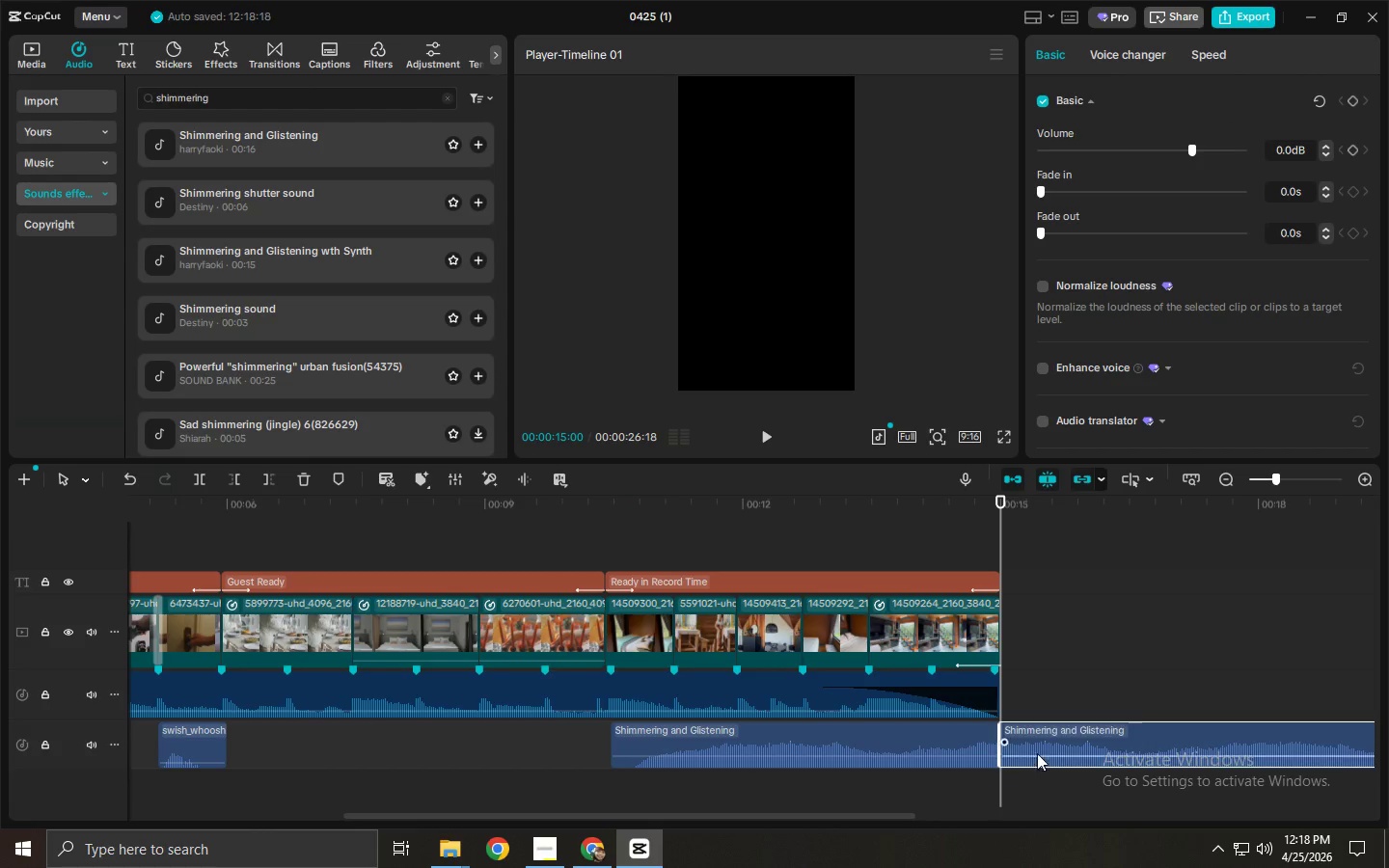 
left_click([1049, 753])
 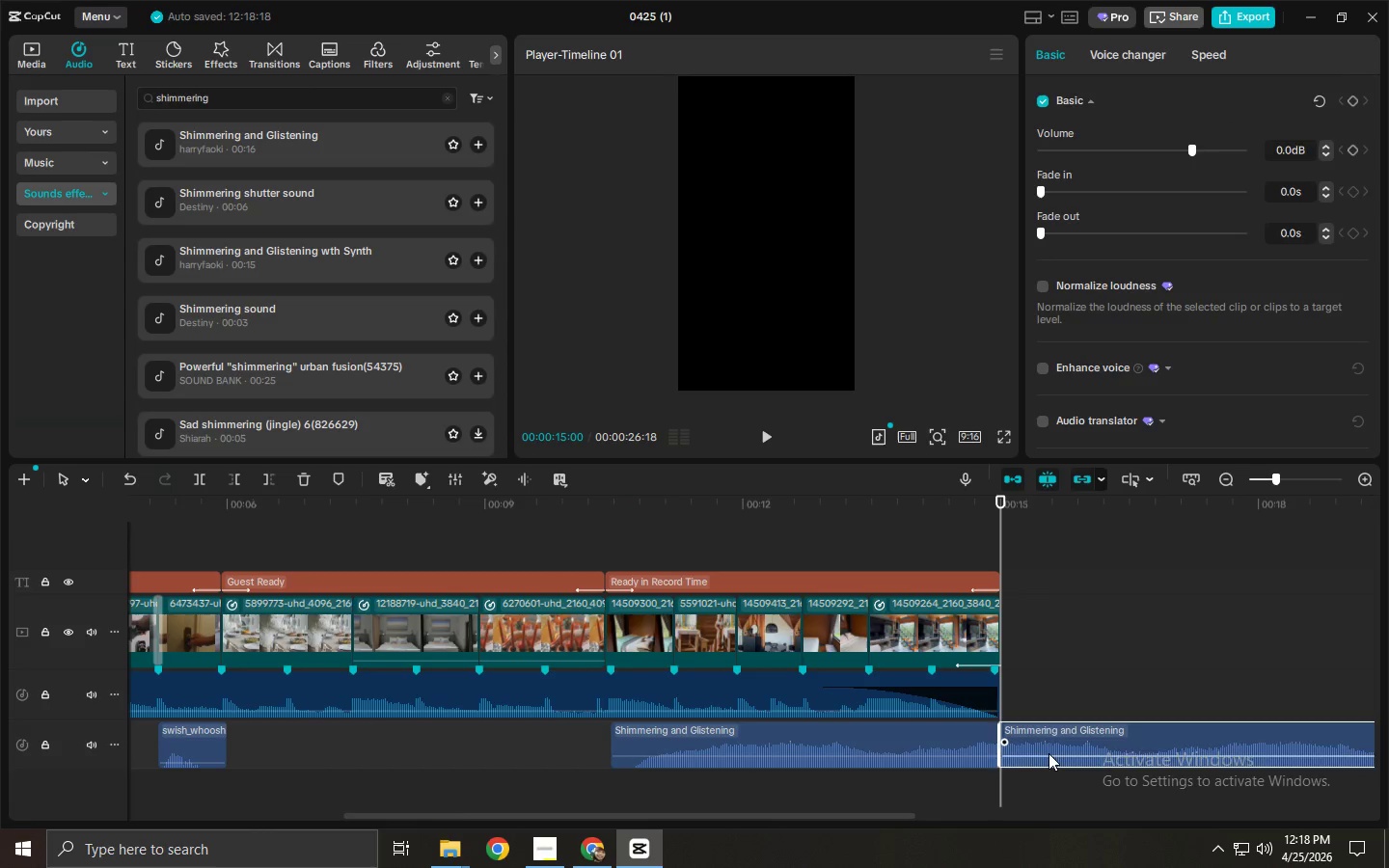 
key(Delete)
 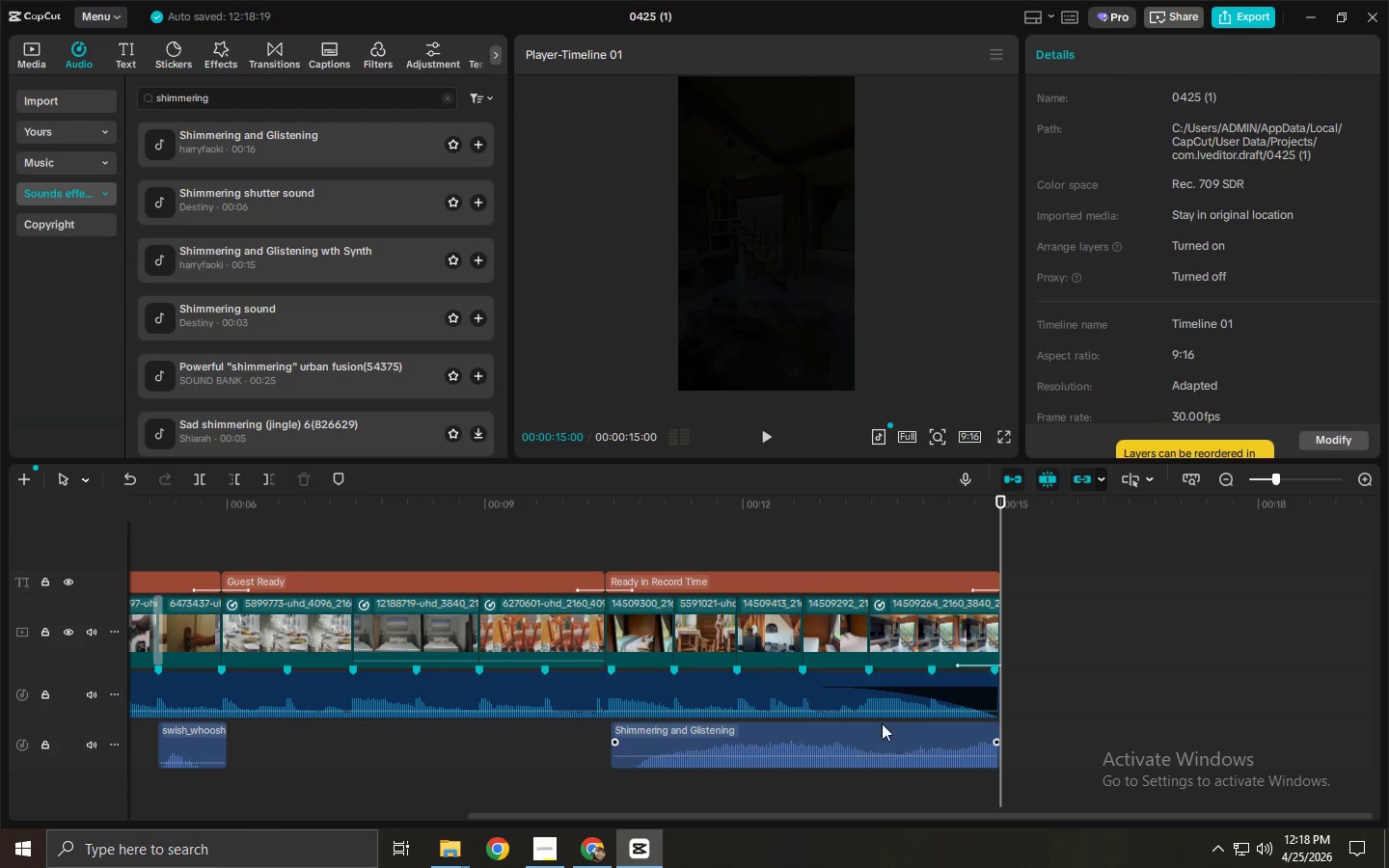 
left_click([867, 725])
 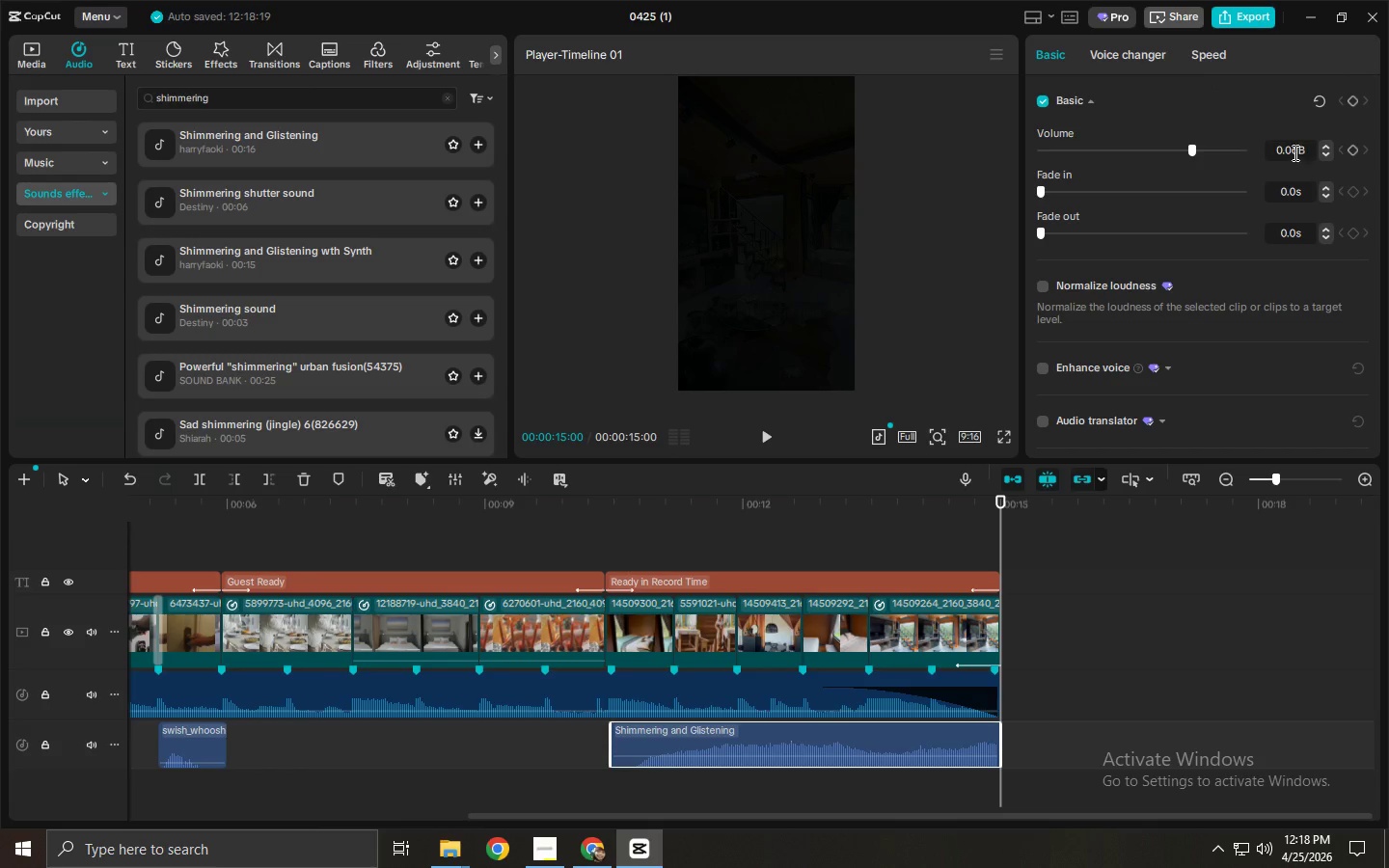 
left_click_drag(start_coordinate=[1292, 149], to_coordinate=[1239, 149])
 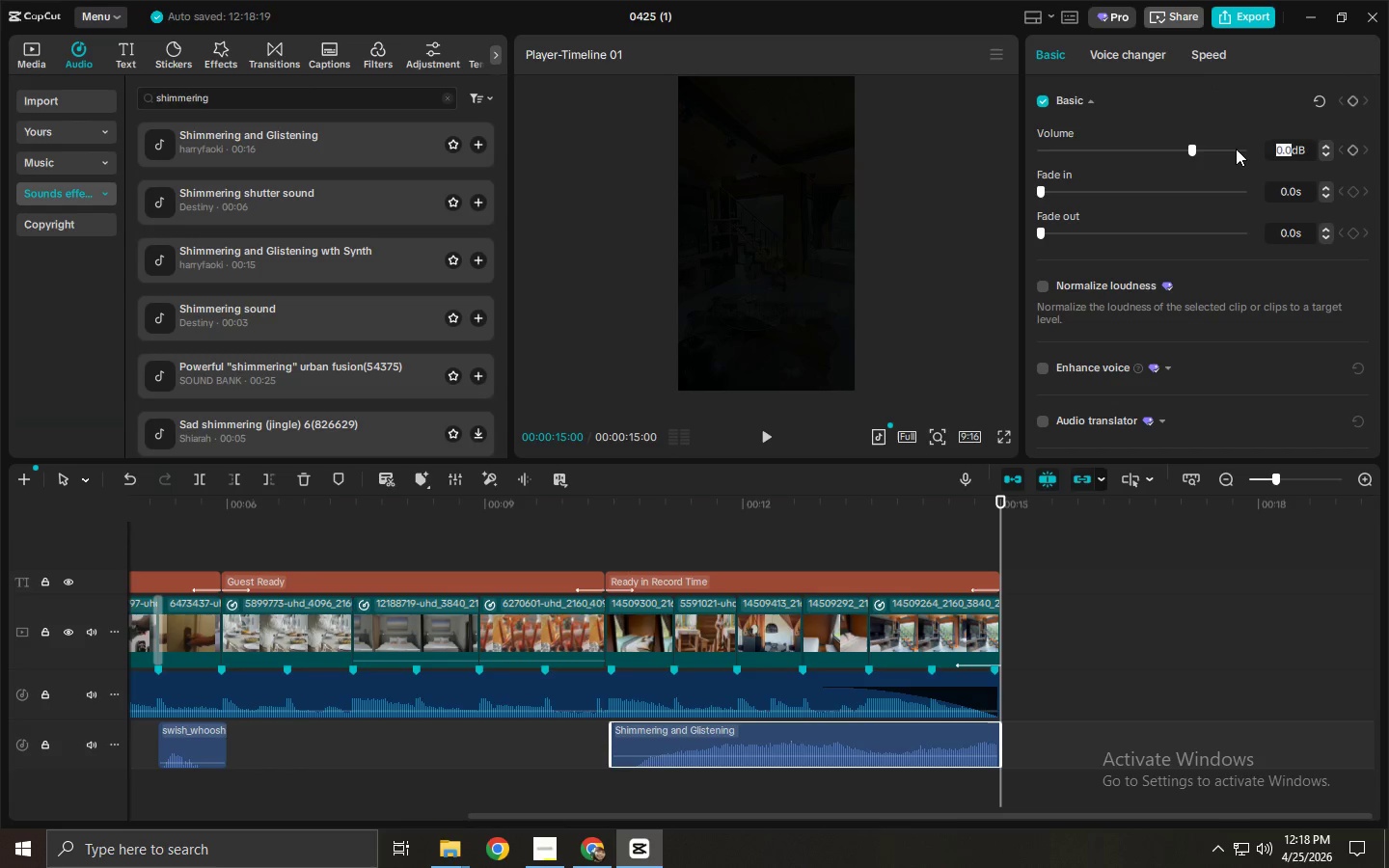 
key(Numpad1)
 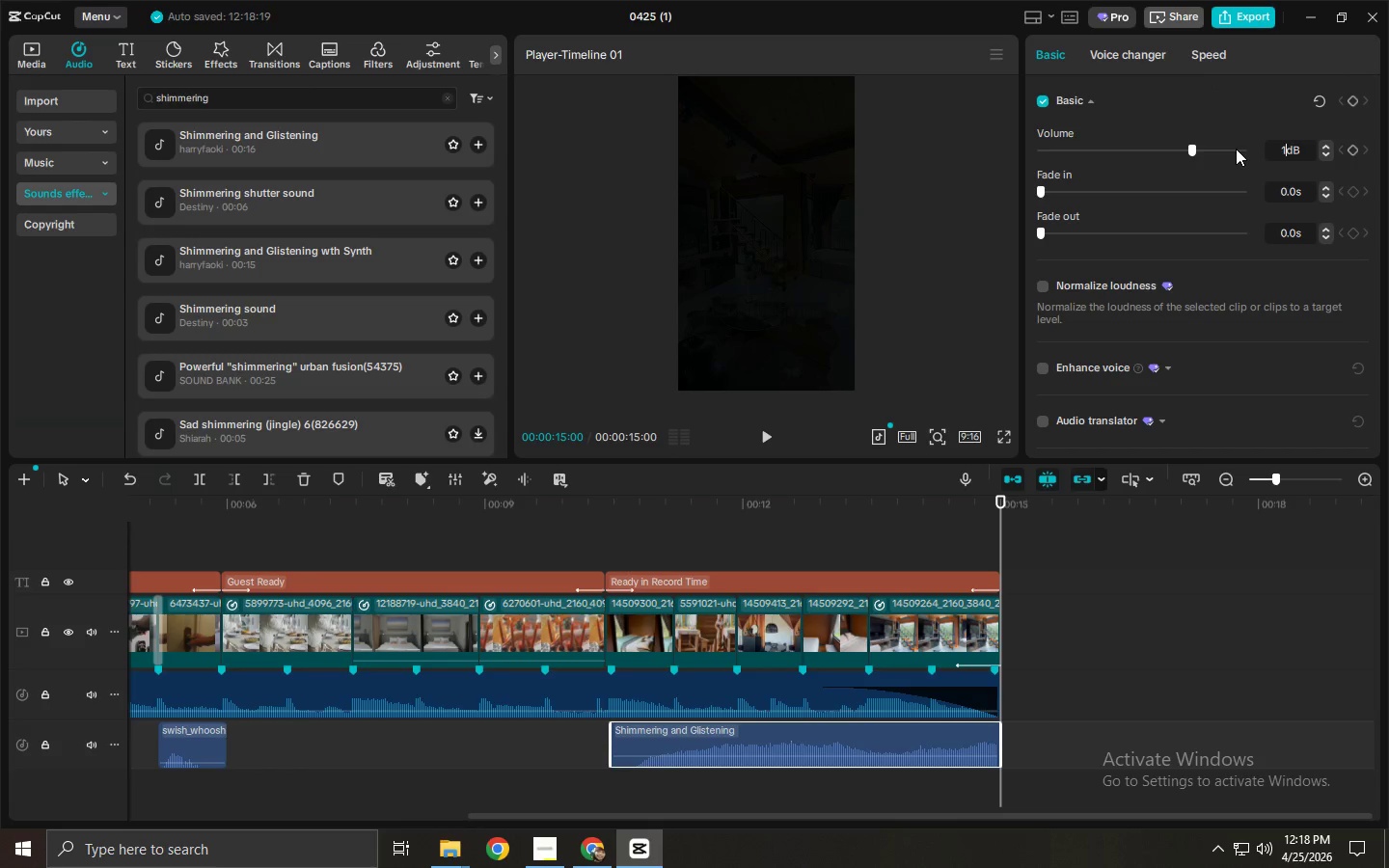 
key(Numpad6)
 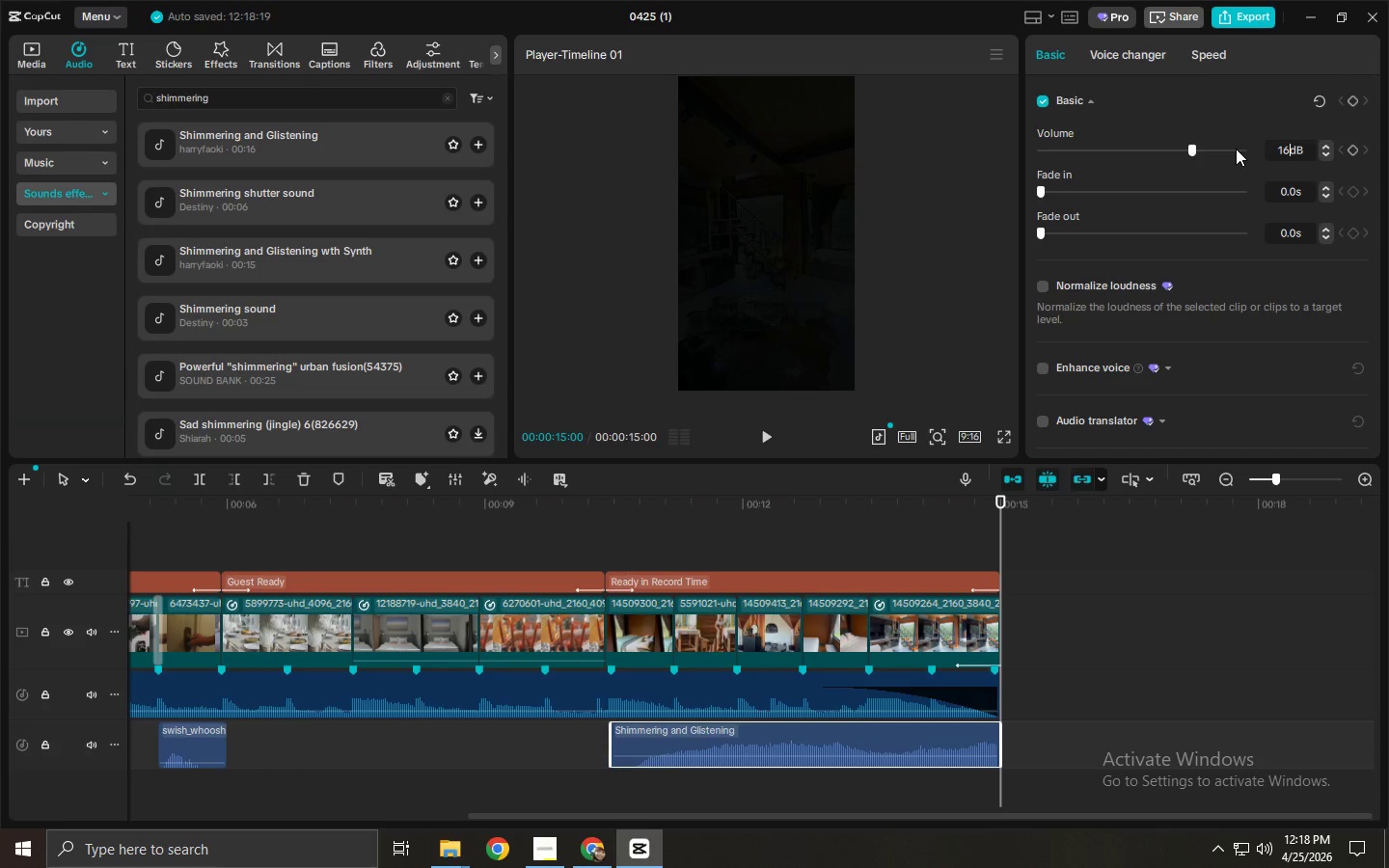 
key(NumpadEnter)
 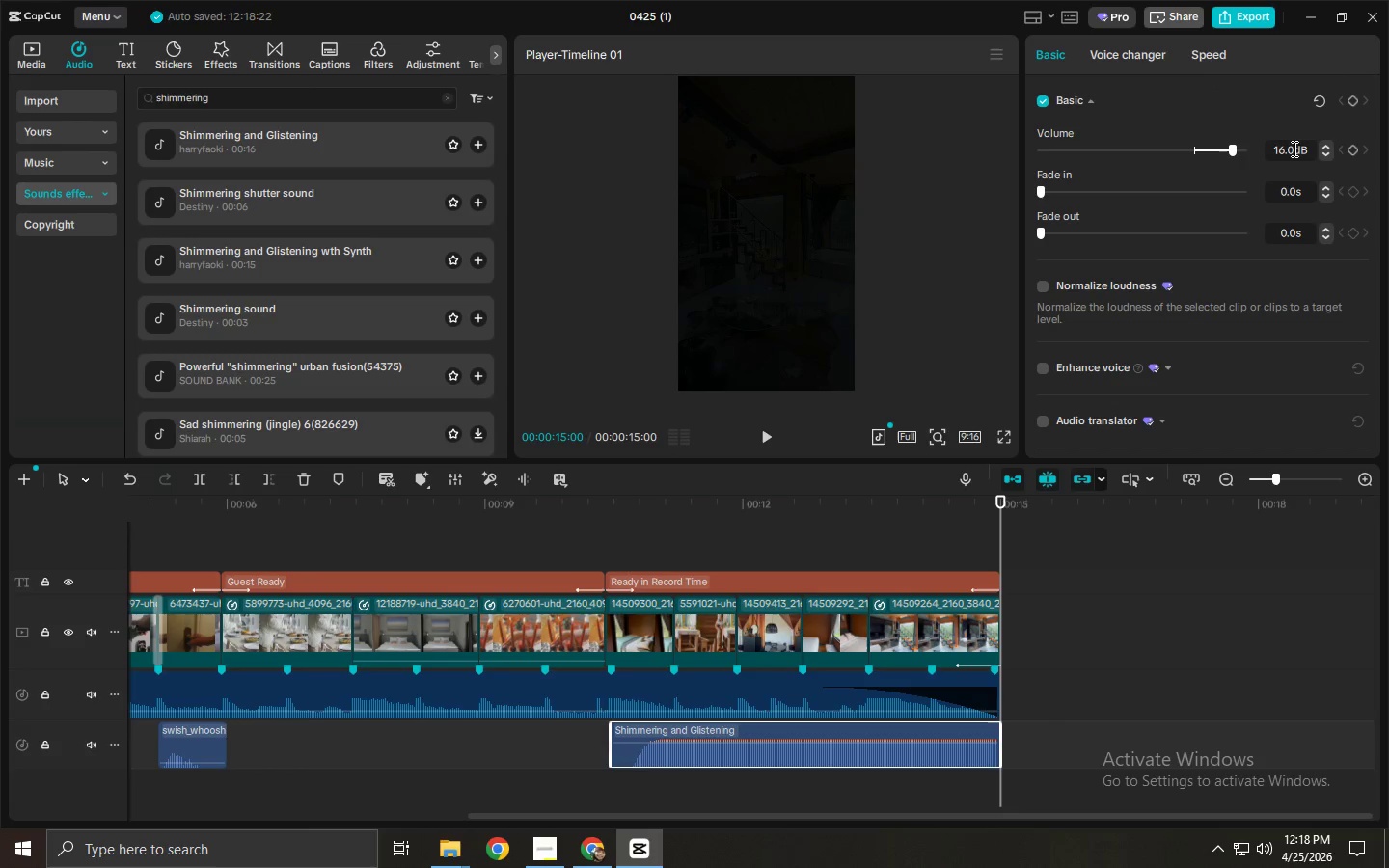 
left_click_drag(start_coordinate=[1283, 149], to_coordinate=[1239, 152])
 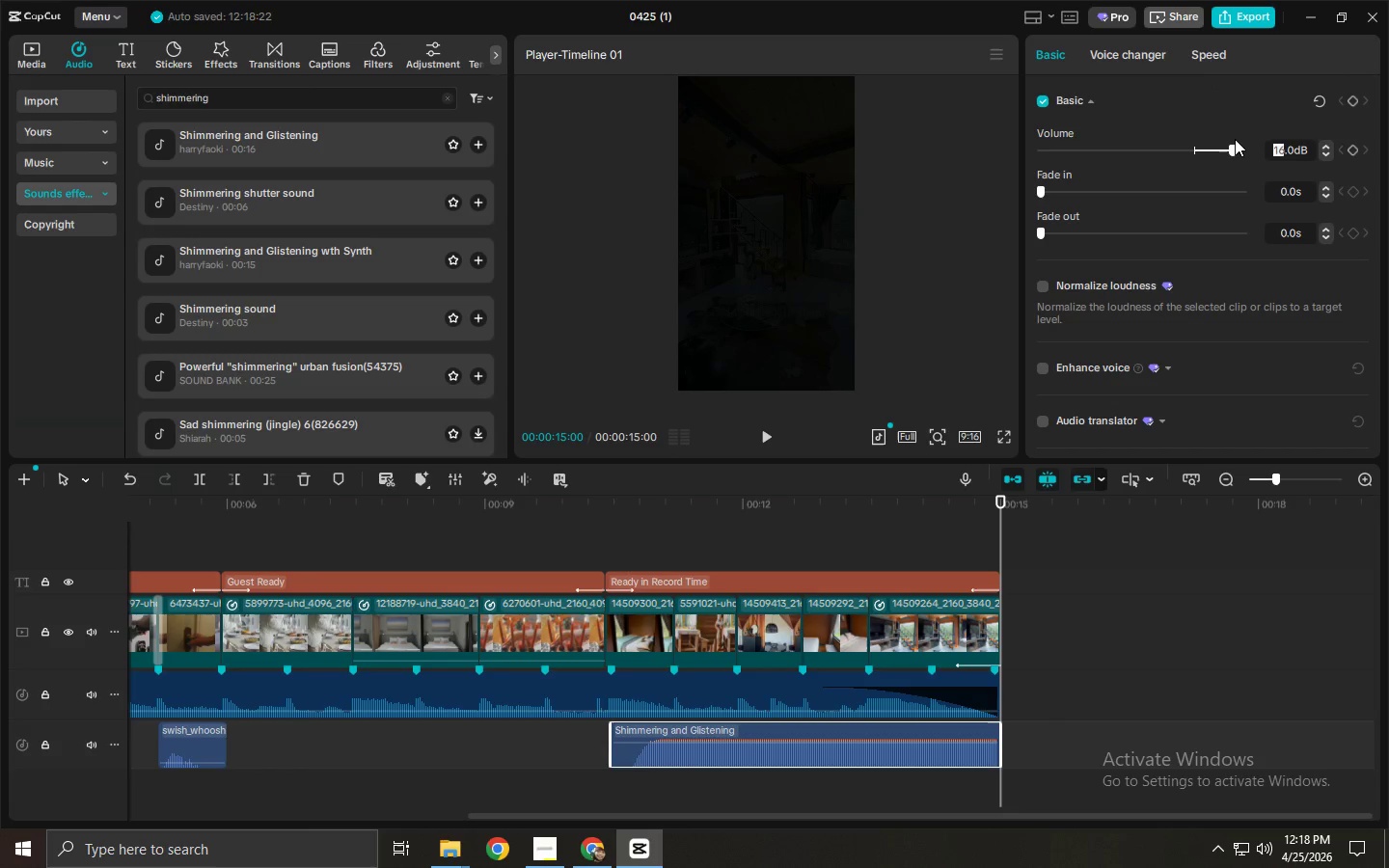 
key(NumpadSubtract)
 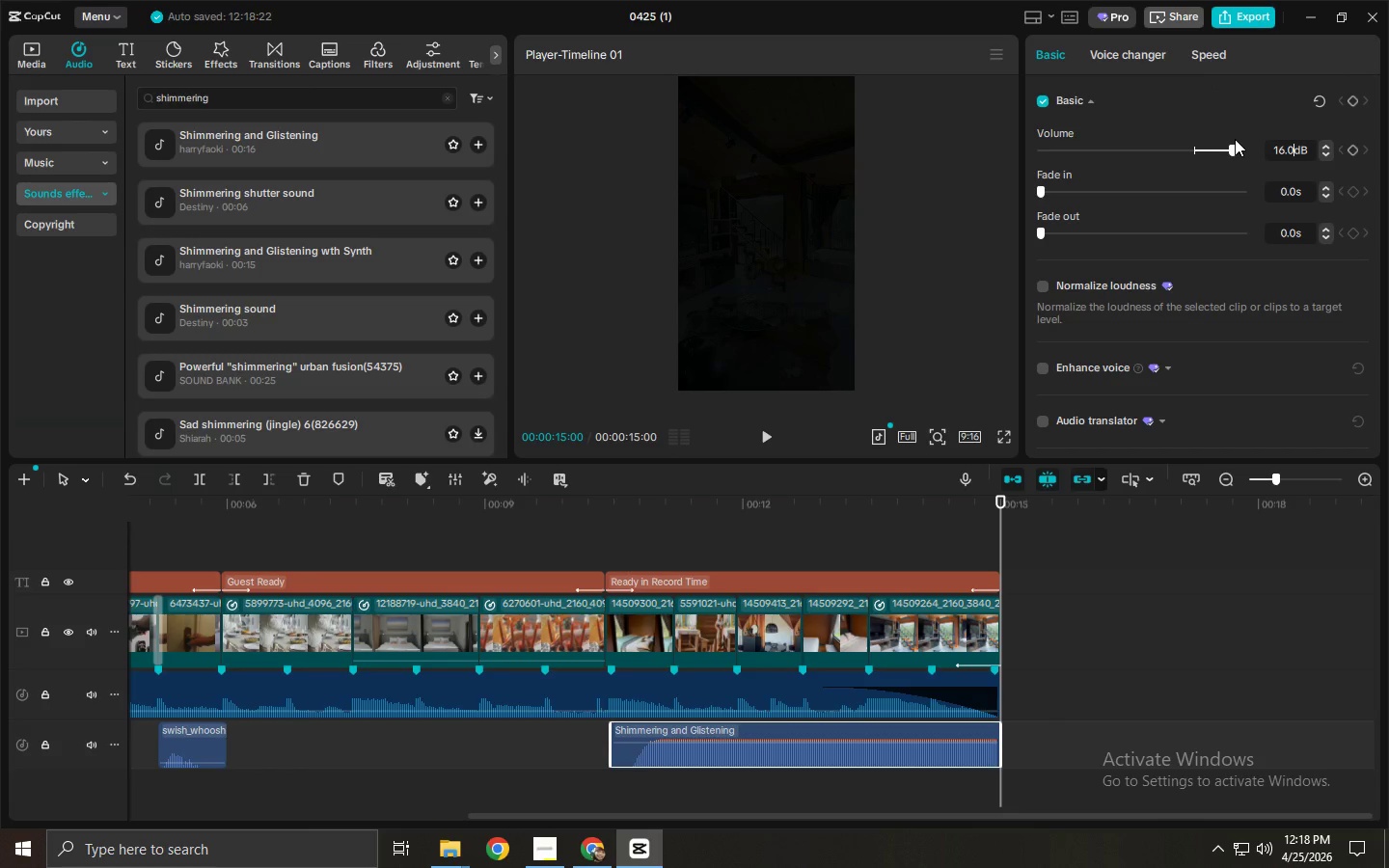 
key(Numpad1)
 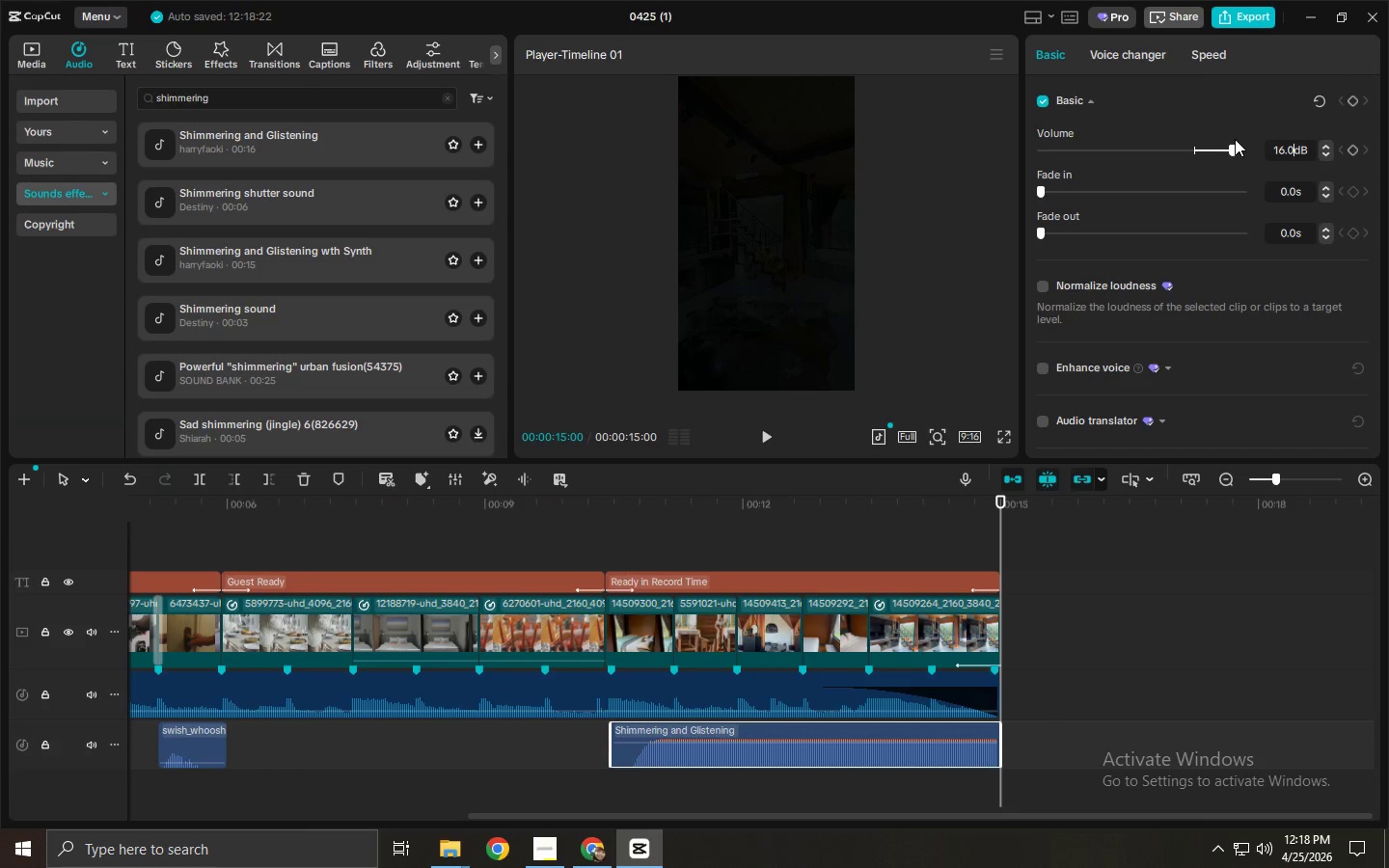 
key(Numpad6)